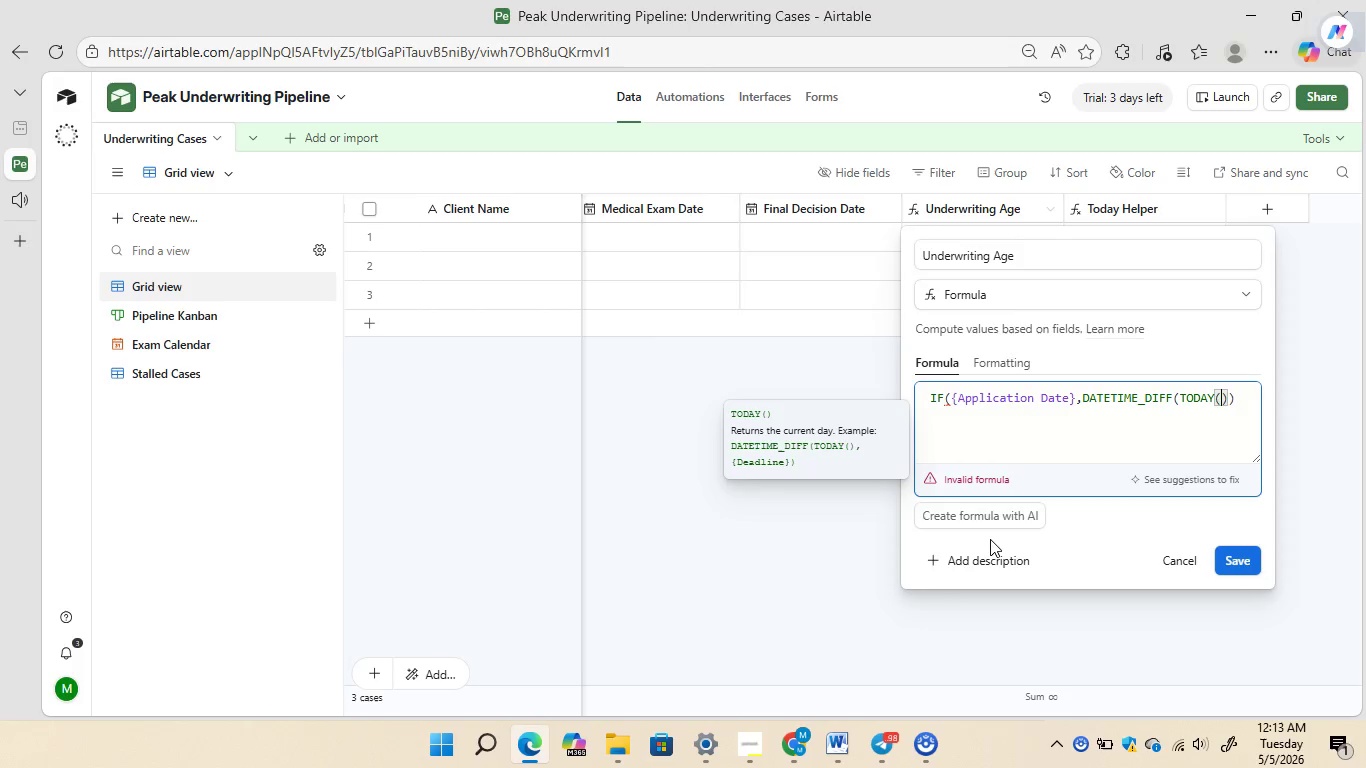 
wait(5.03)
 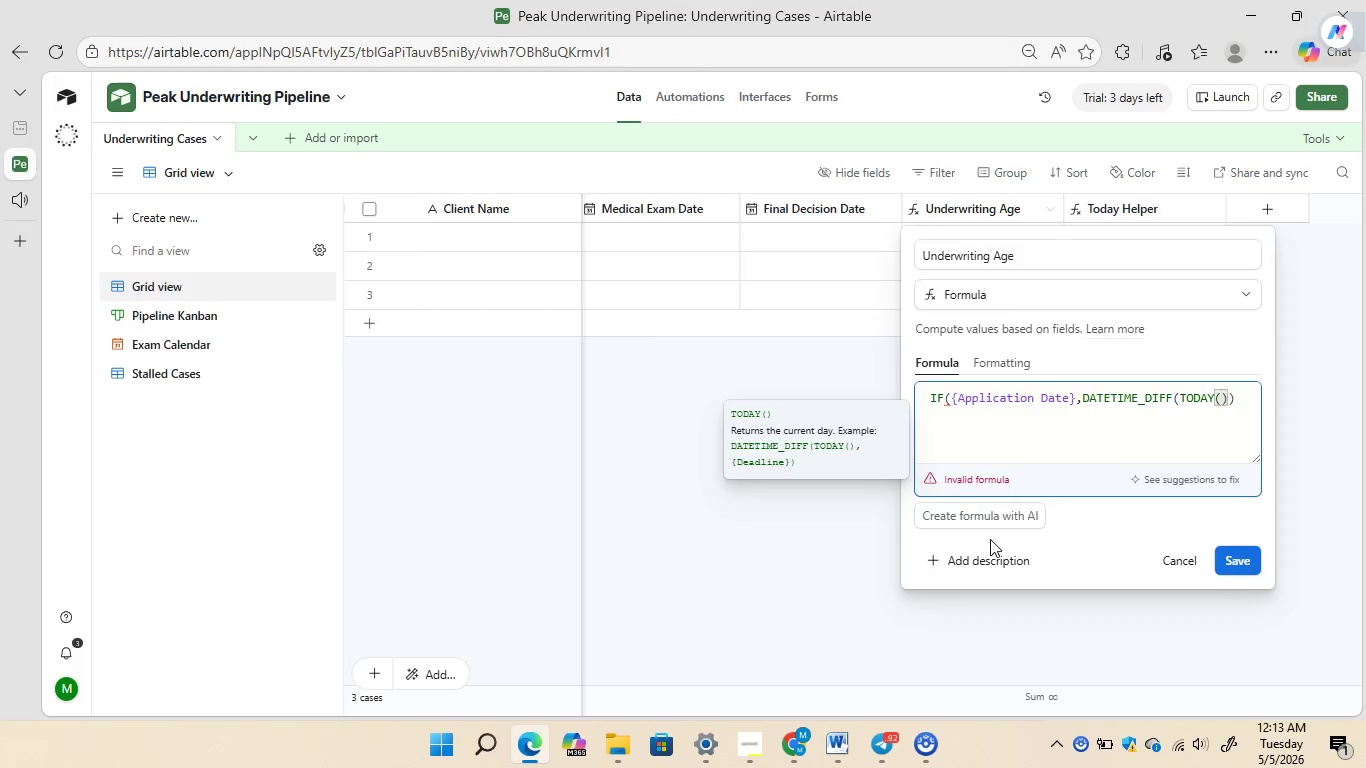 
key(ArrowRight)
 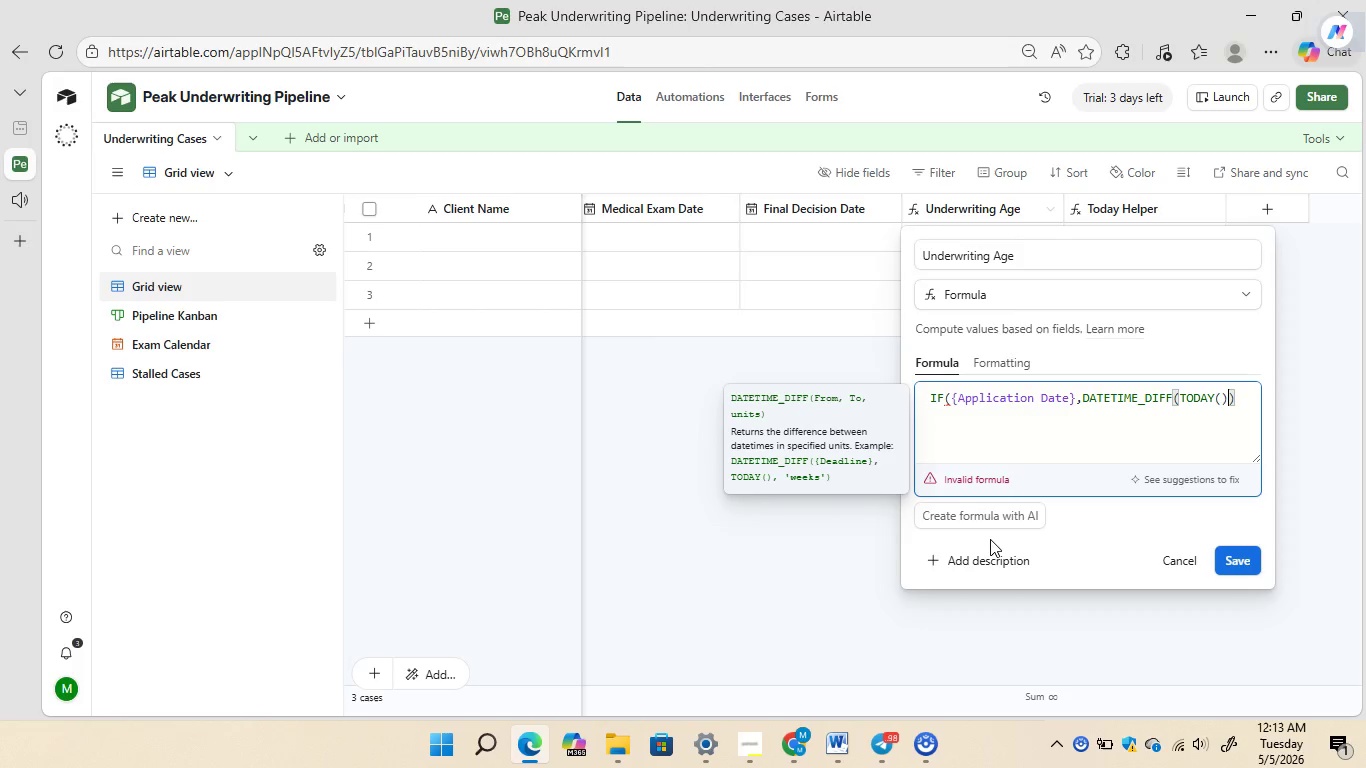 
key(Comma)
 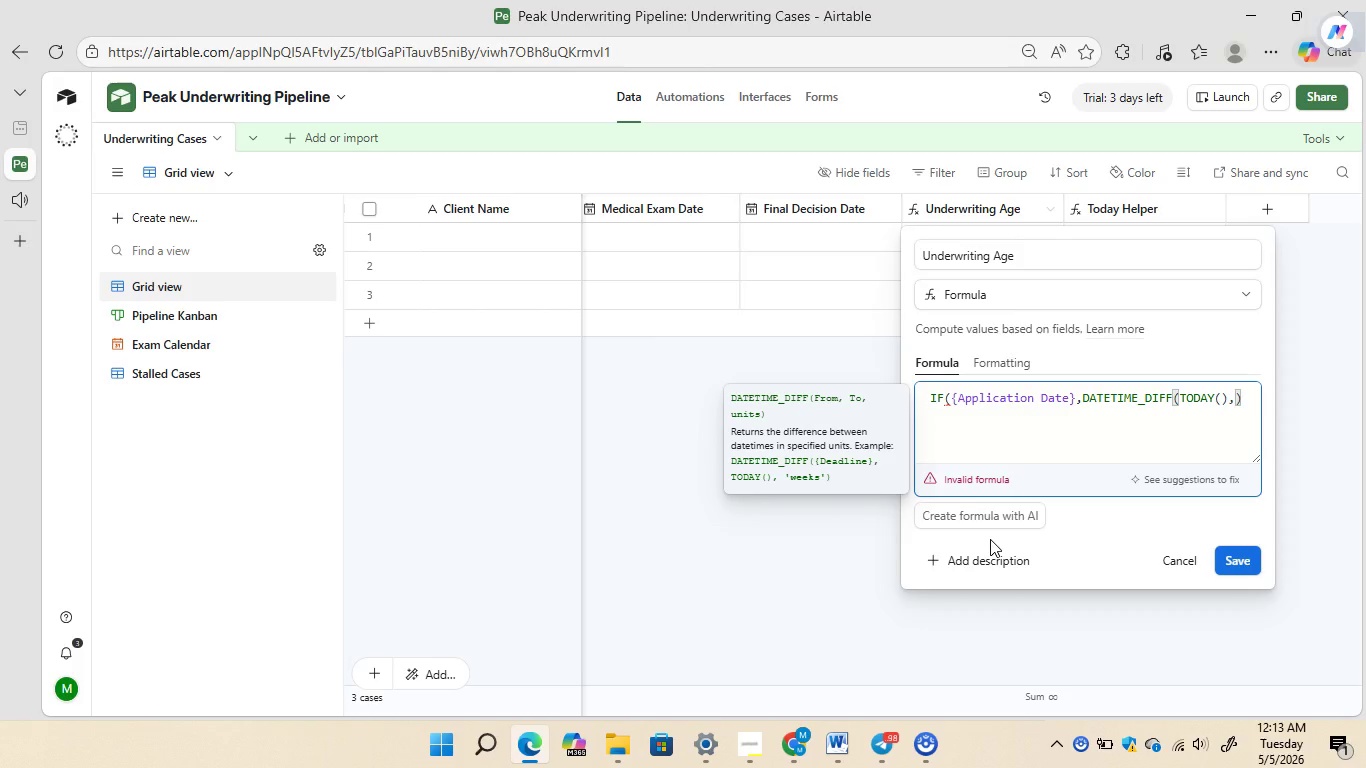 
key(Shift+BracketLeft)
 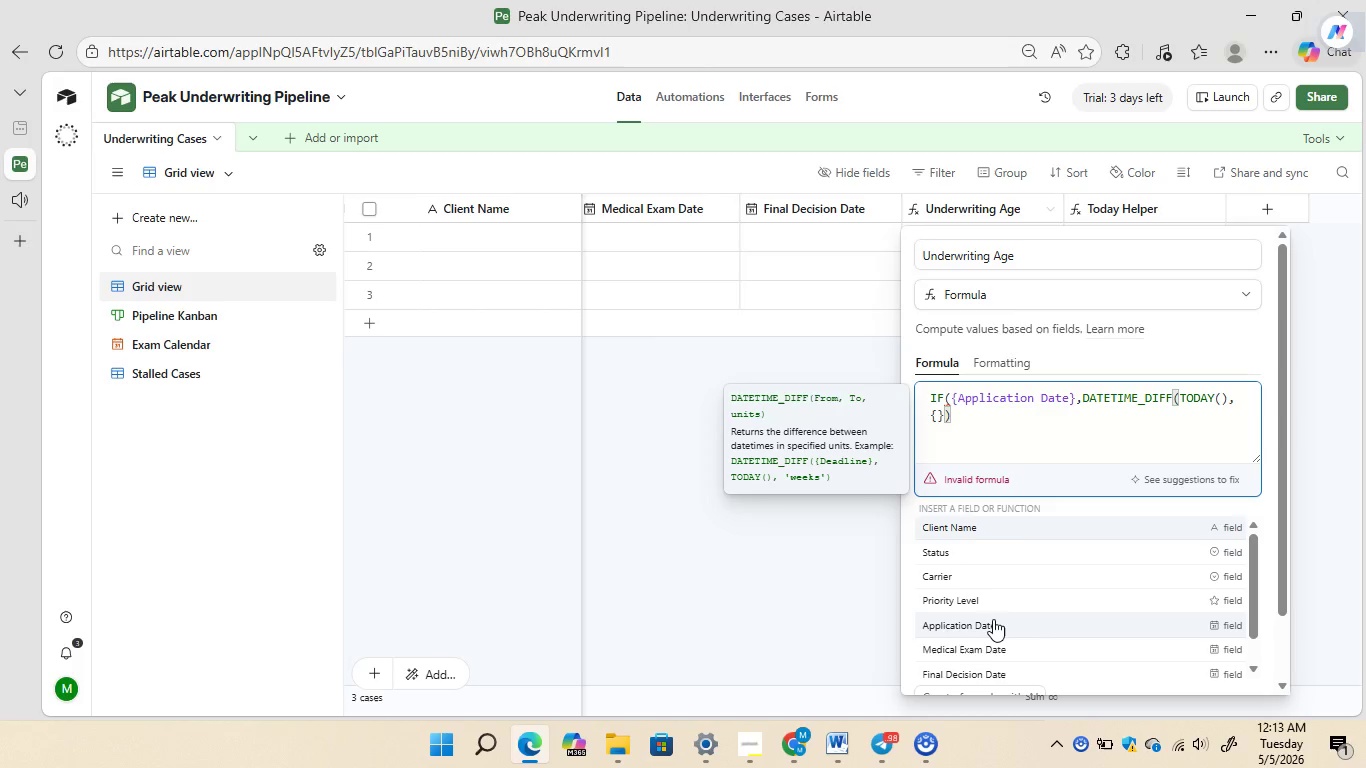 
wait(6.16)
 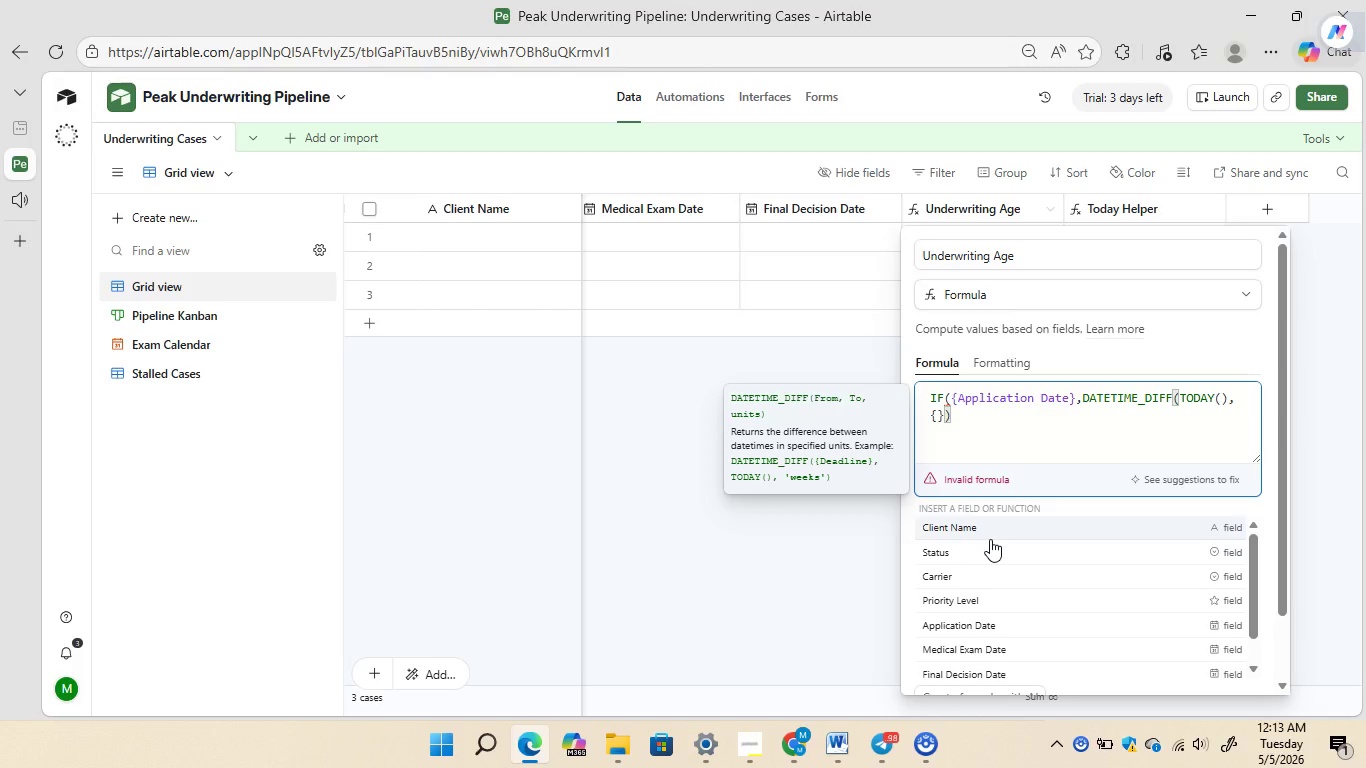 
left_click([993, 619])
 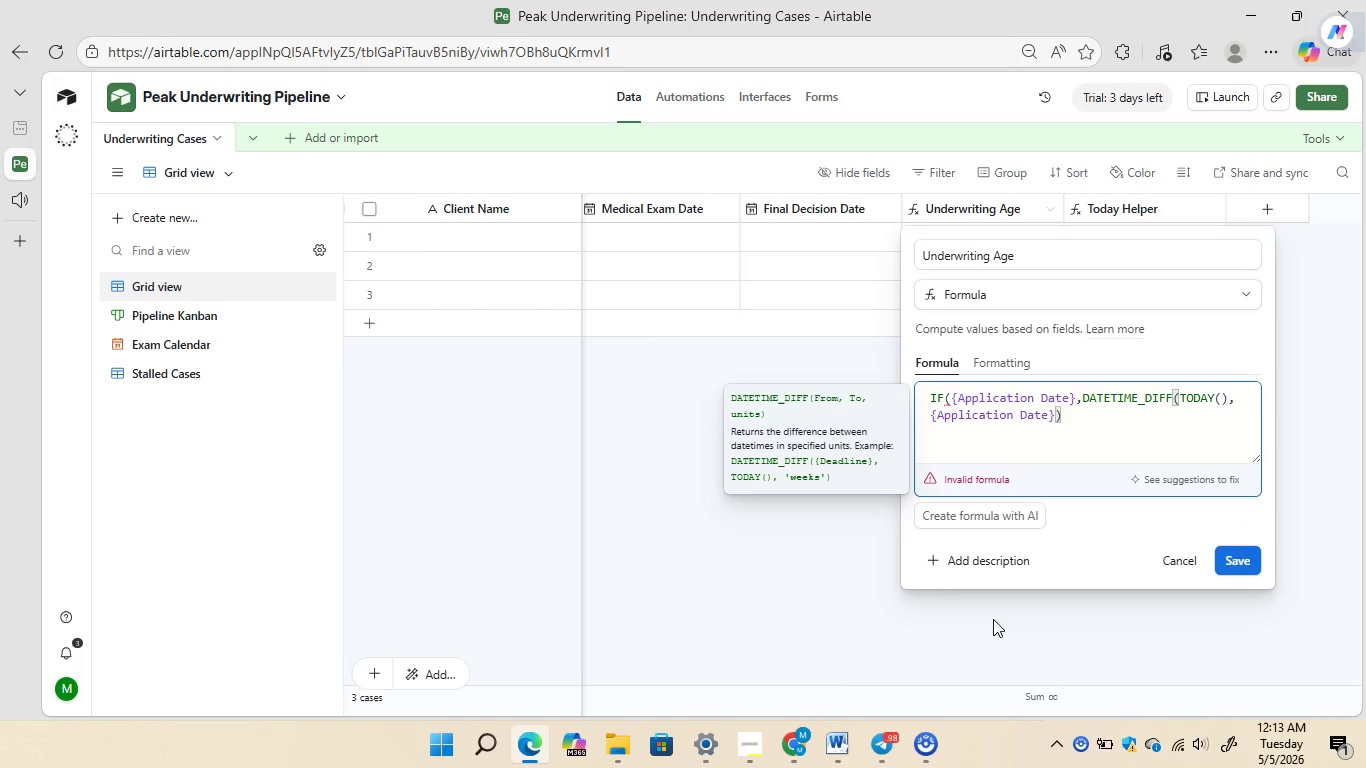 
type(,")
key(Backspace)
type('days)
 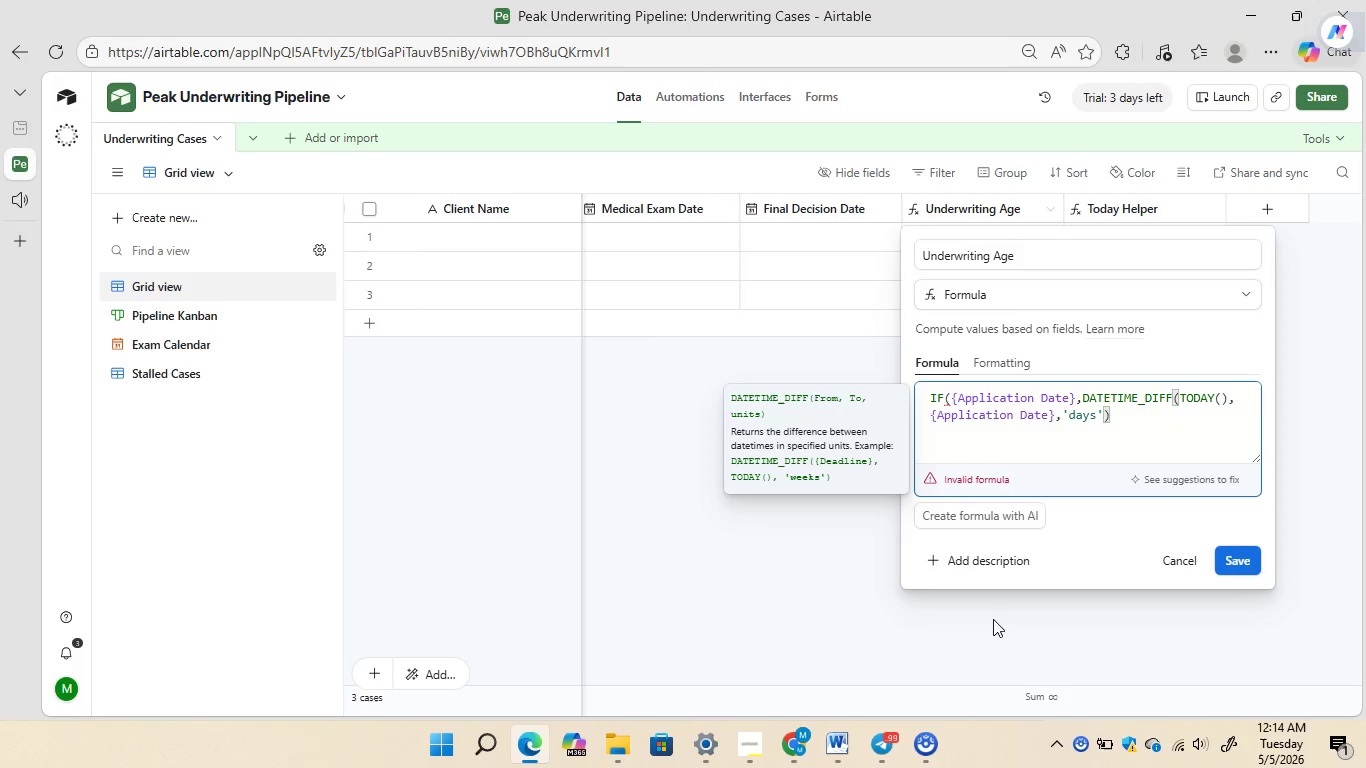 
wait(7.58)
 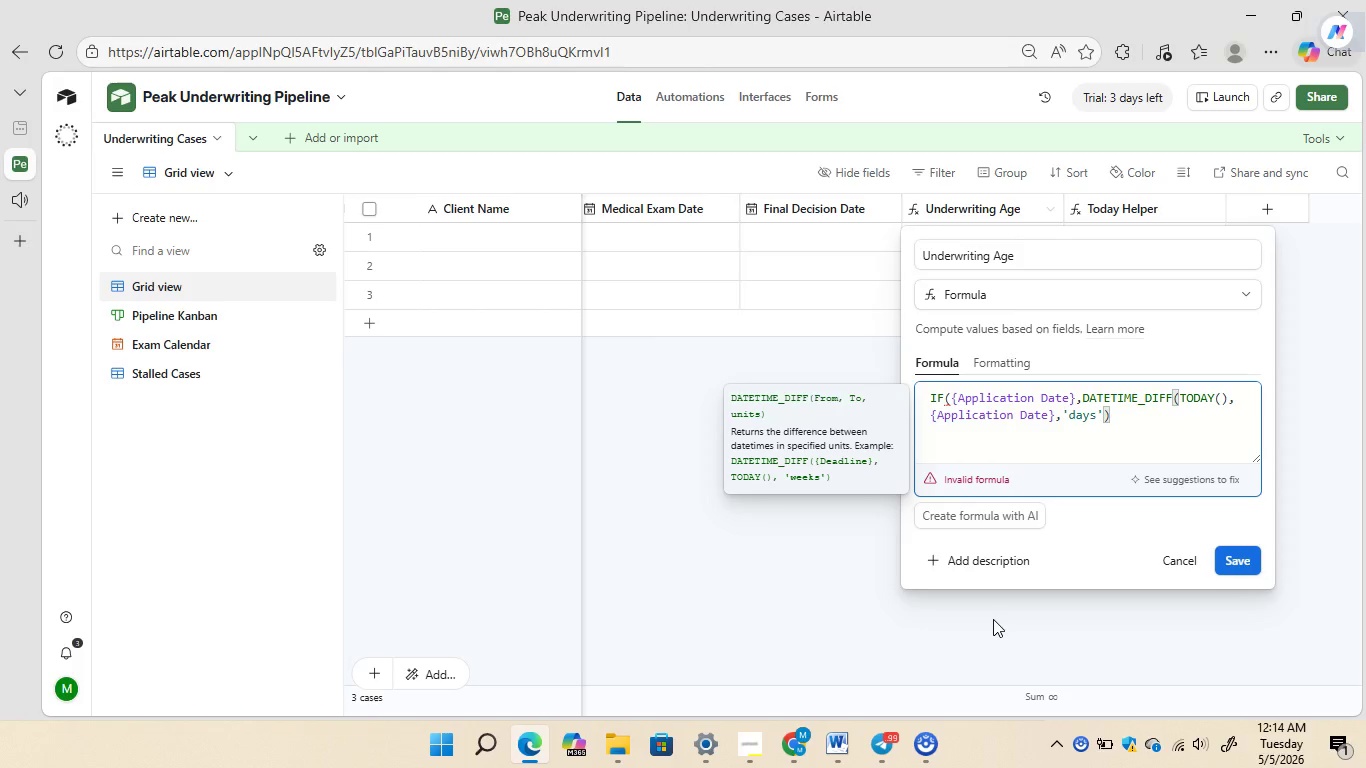 
key(ArrowRight)
 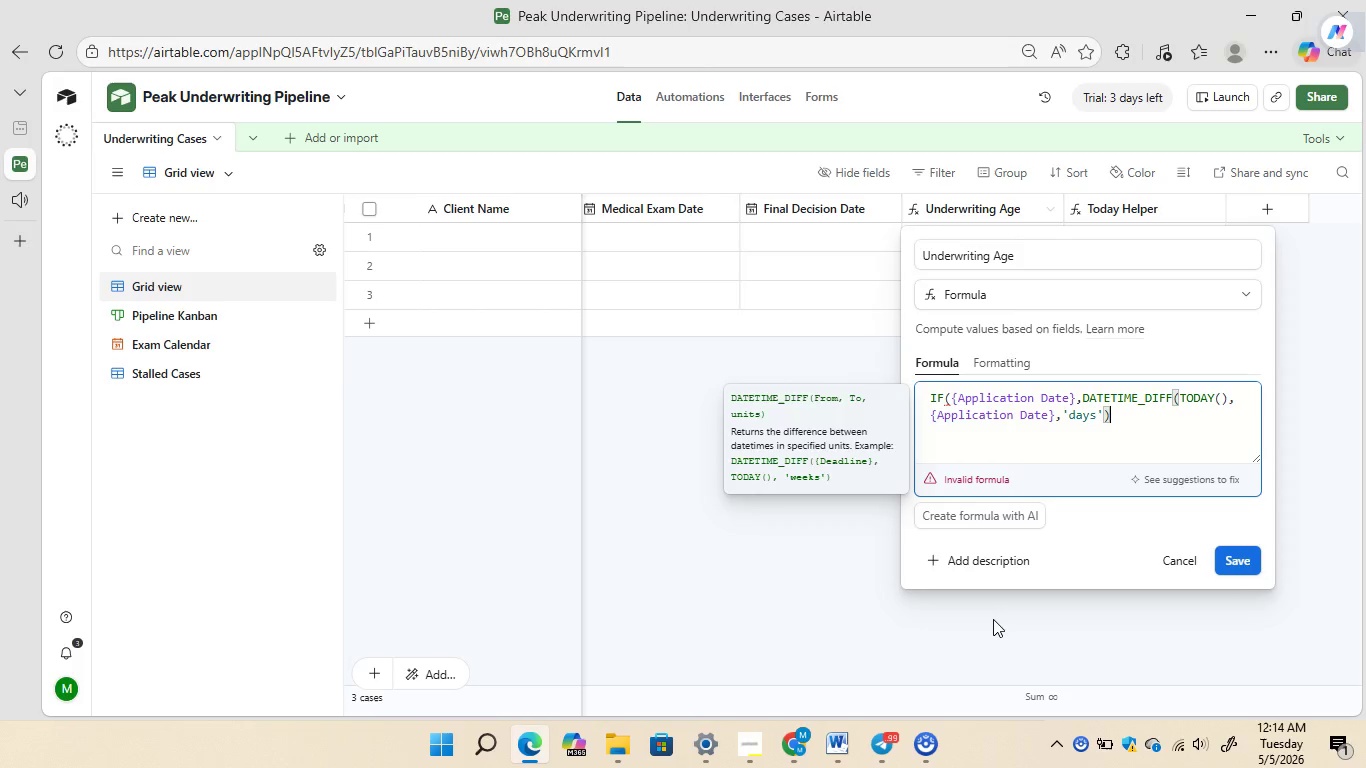 
key(ArrowRight)
 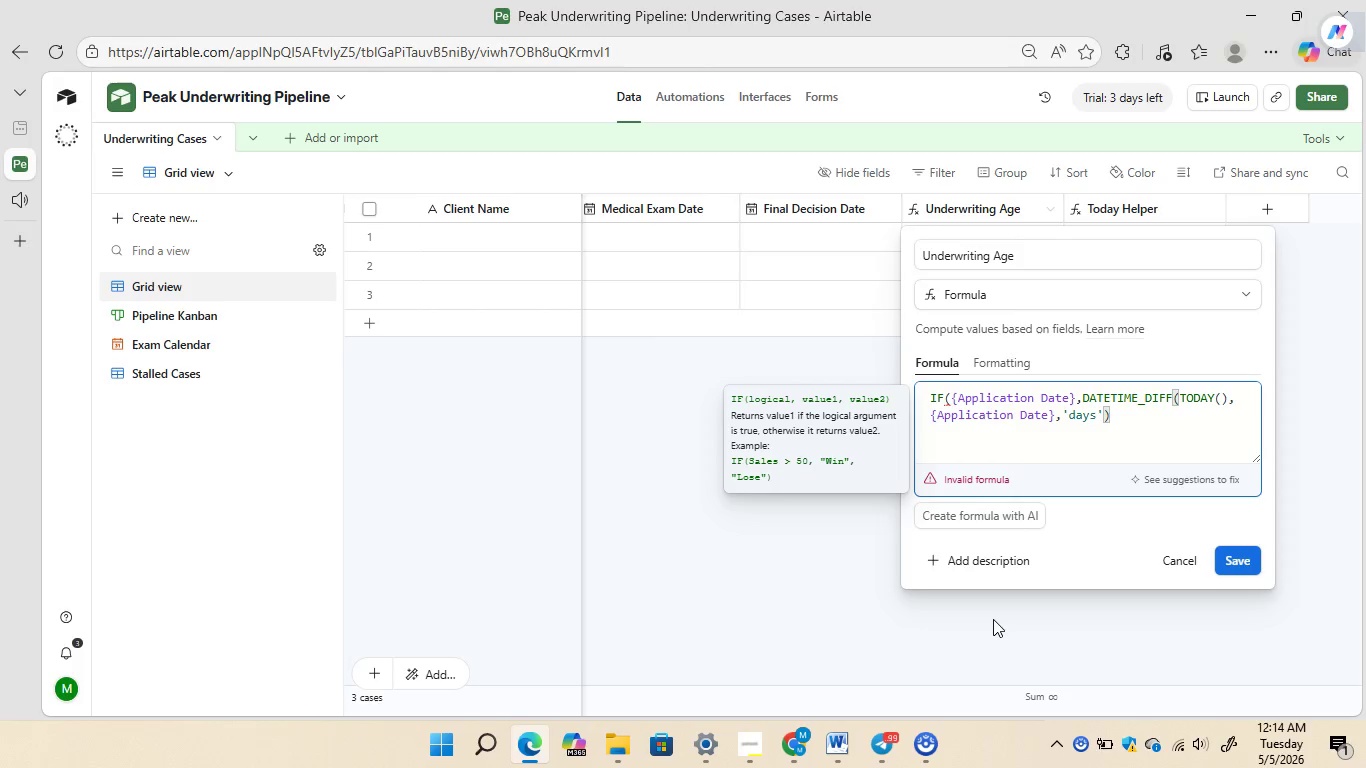 
key(Comma)
 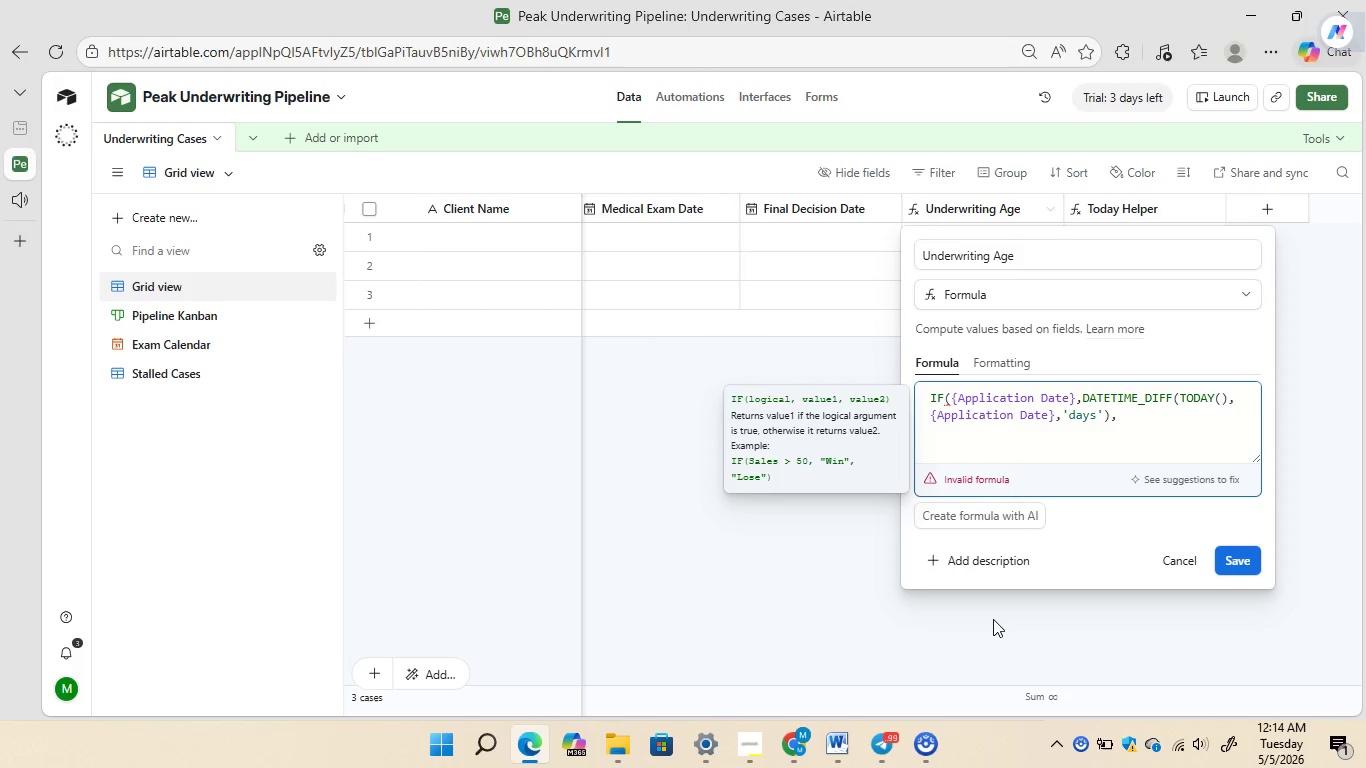 
key(Shift+Quote)
 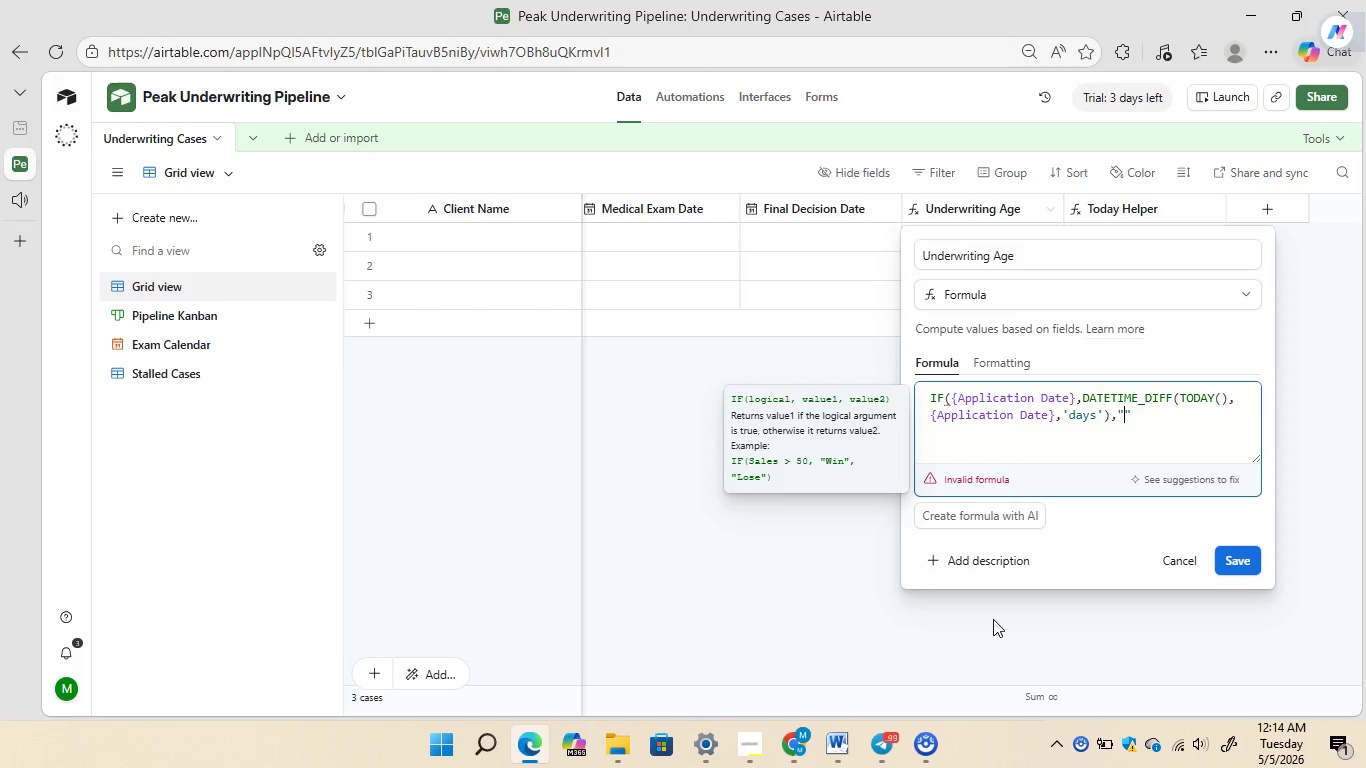 
key(ArrowRight)
 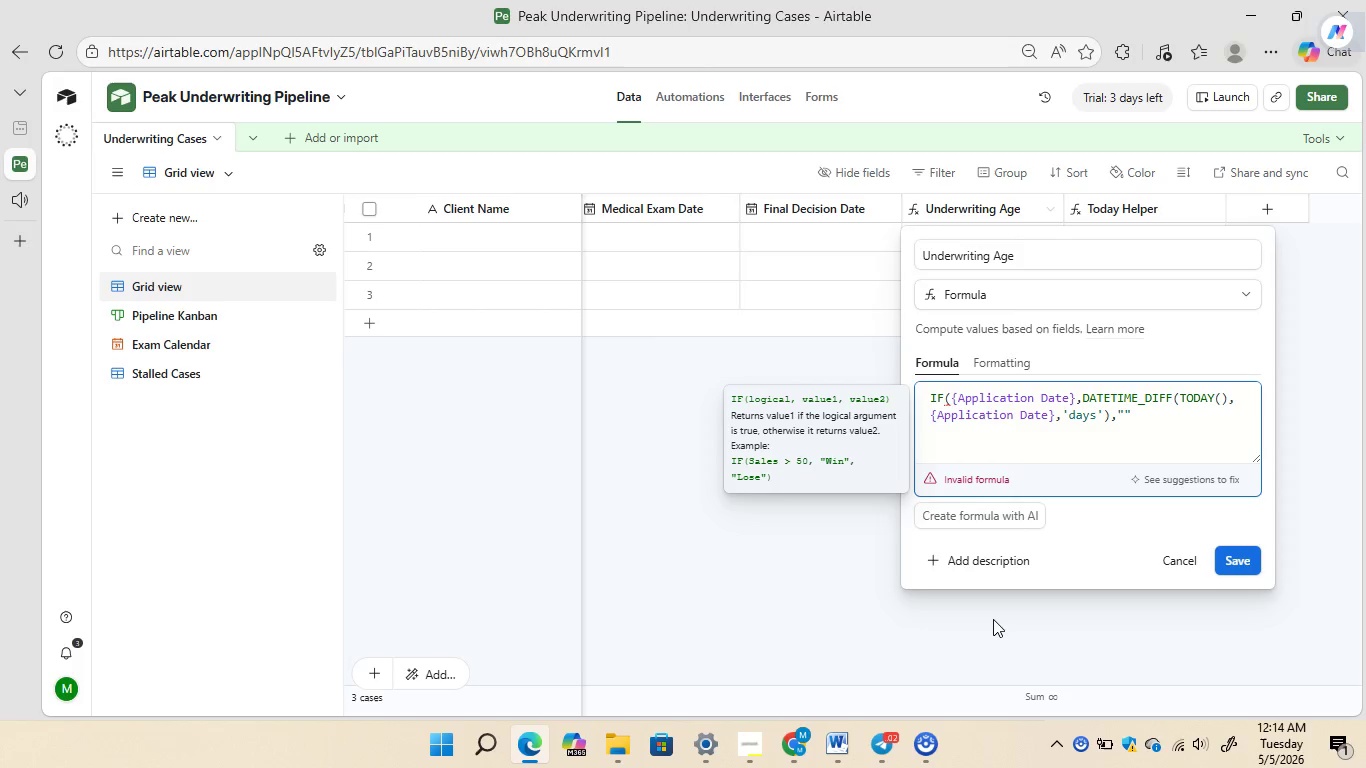 
key(Shift+0)
 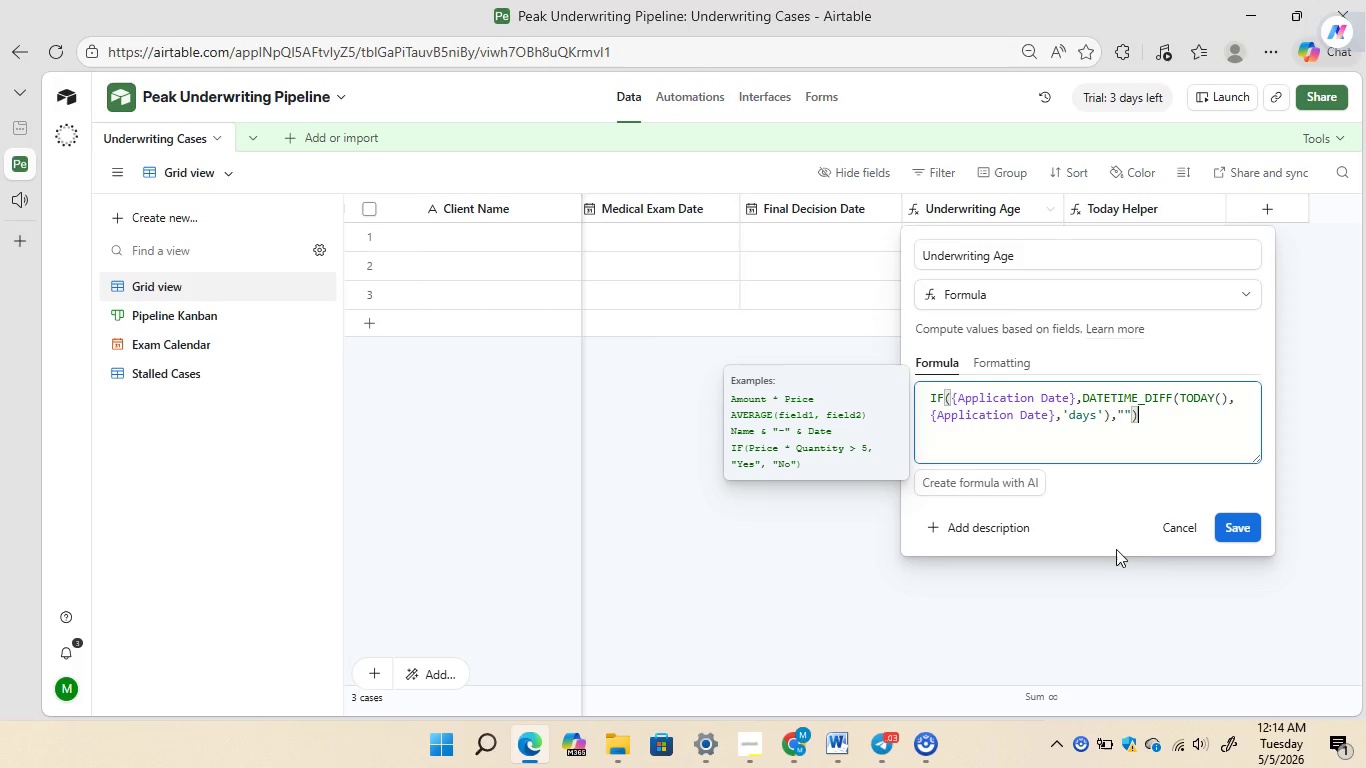 
wait(6.88)
 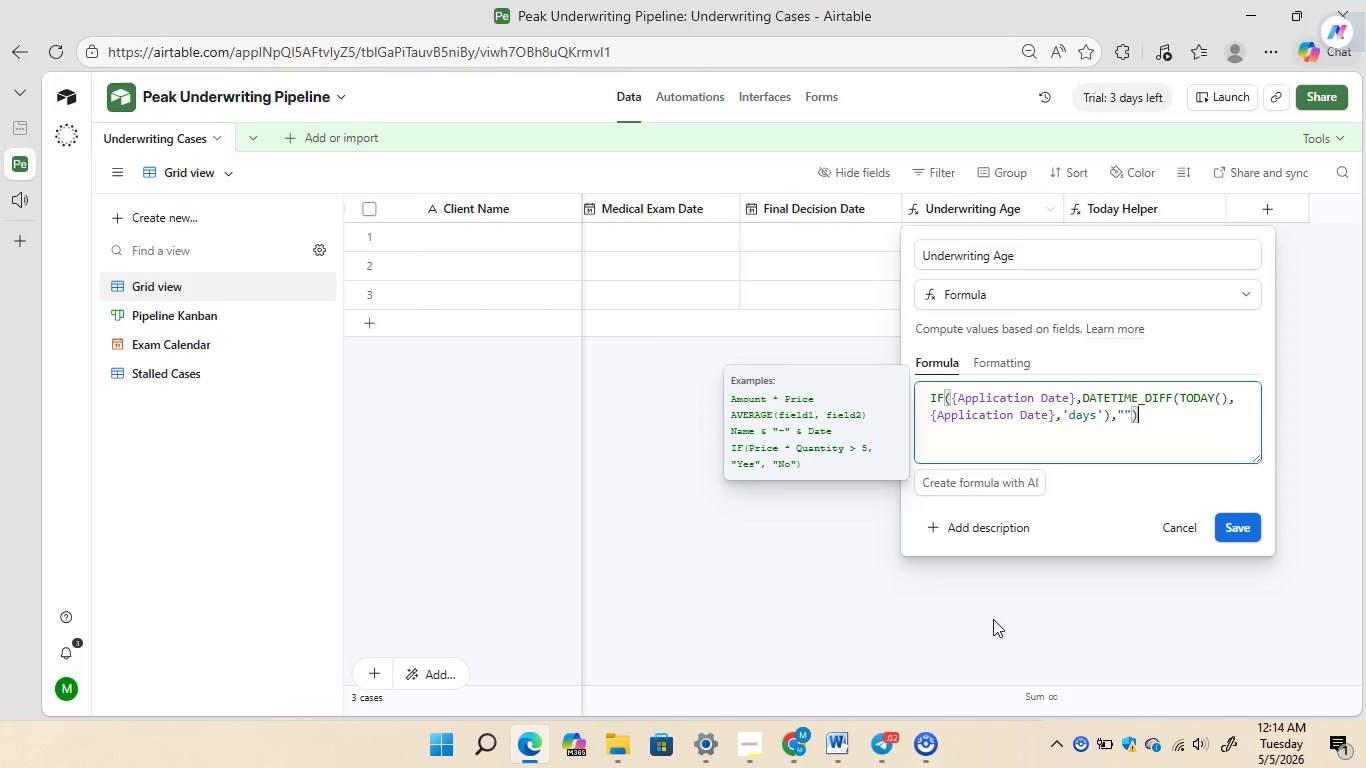 
left_click([1231, 529])
 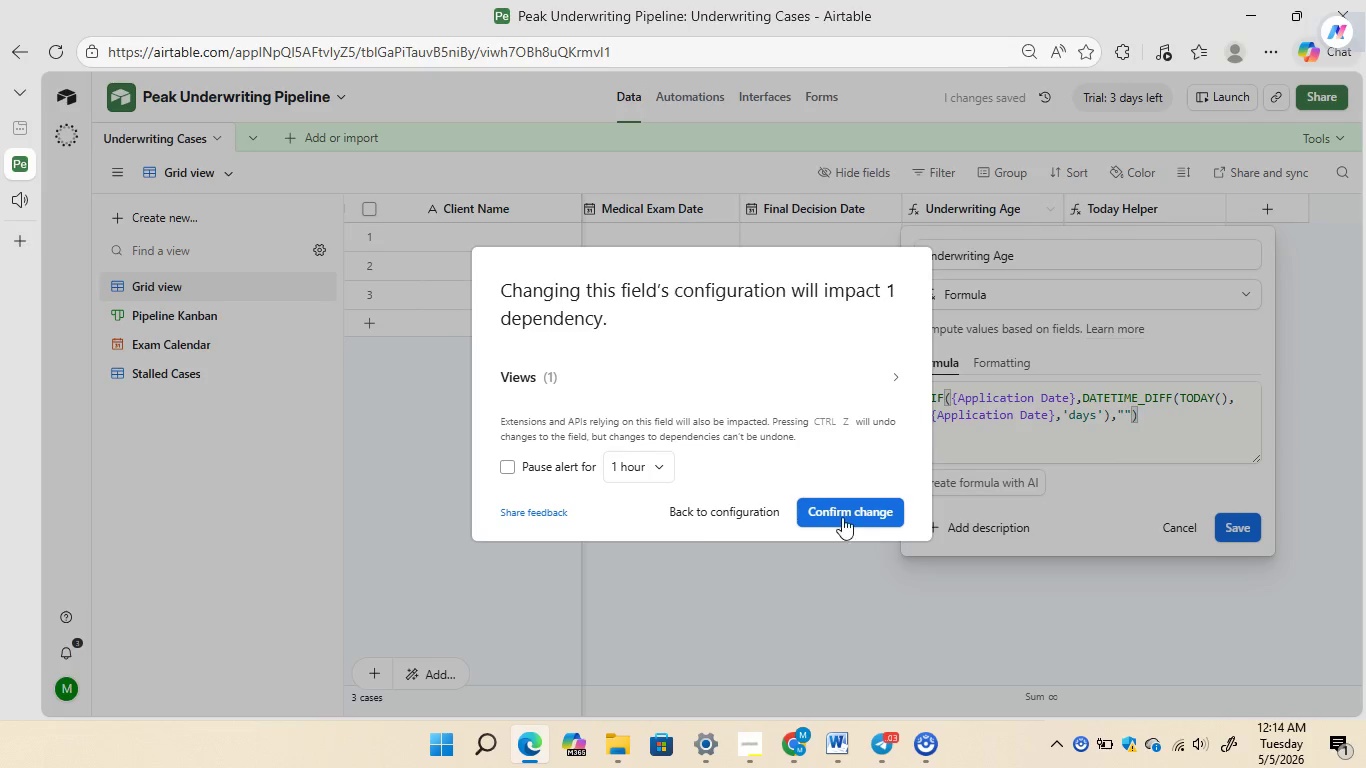 
left_click([842, 510])
 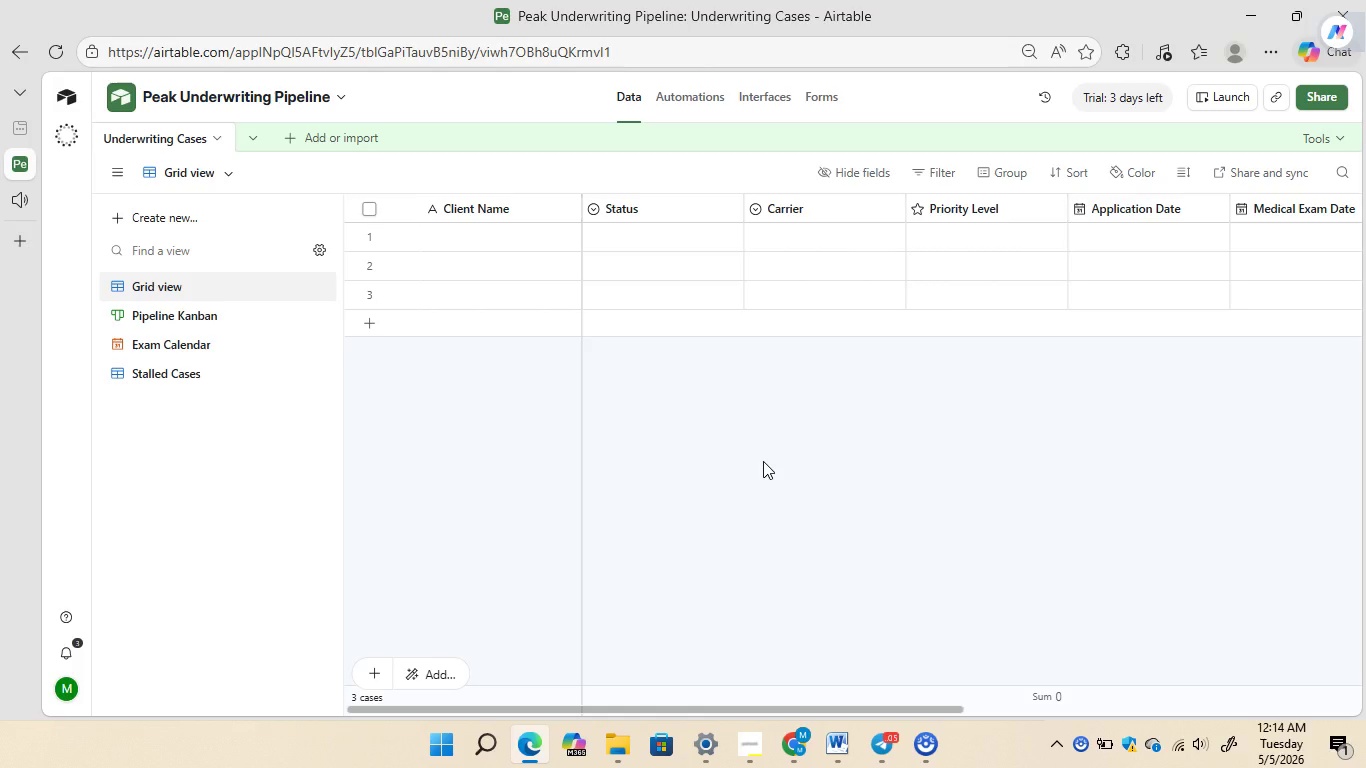 
wait(31.48)
 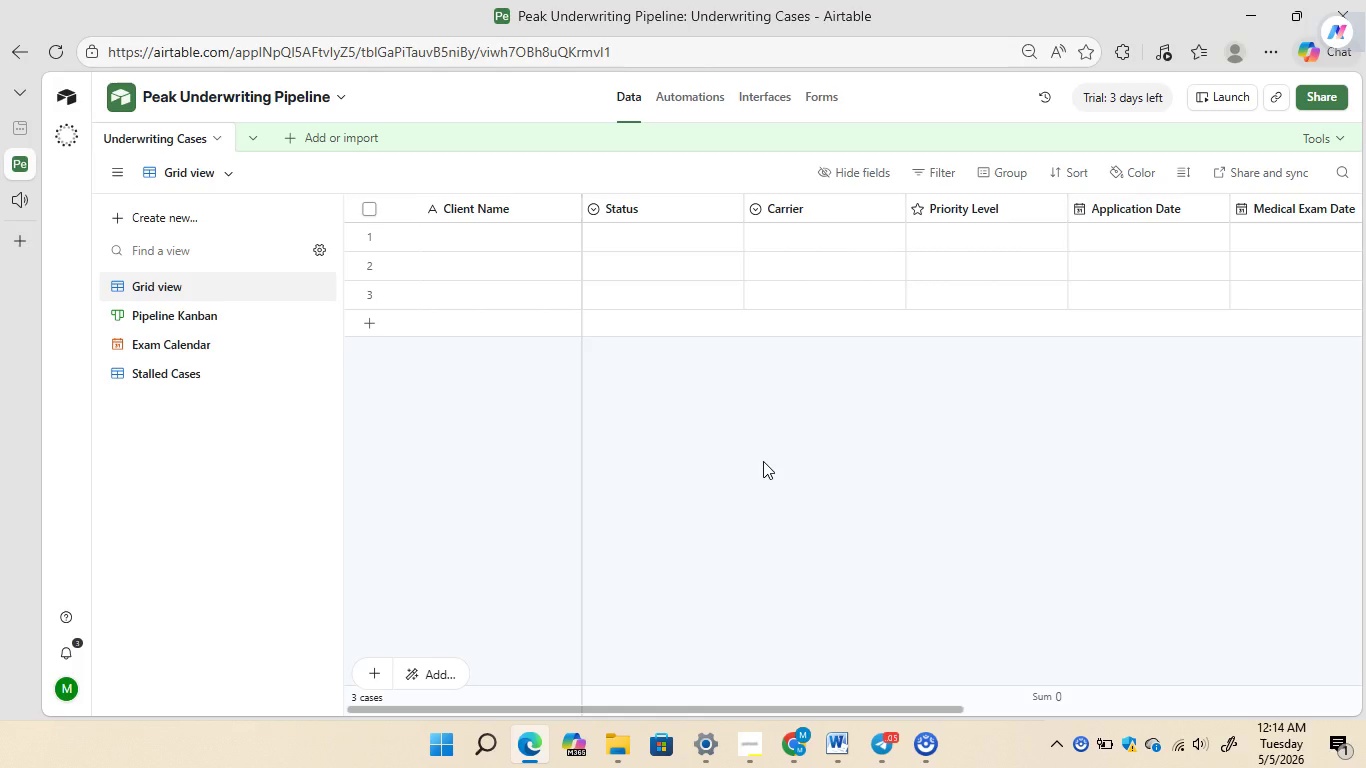 
left_click([675, 91])
 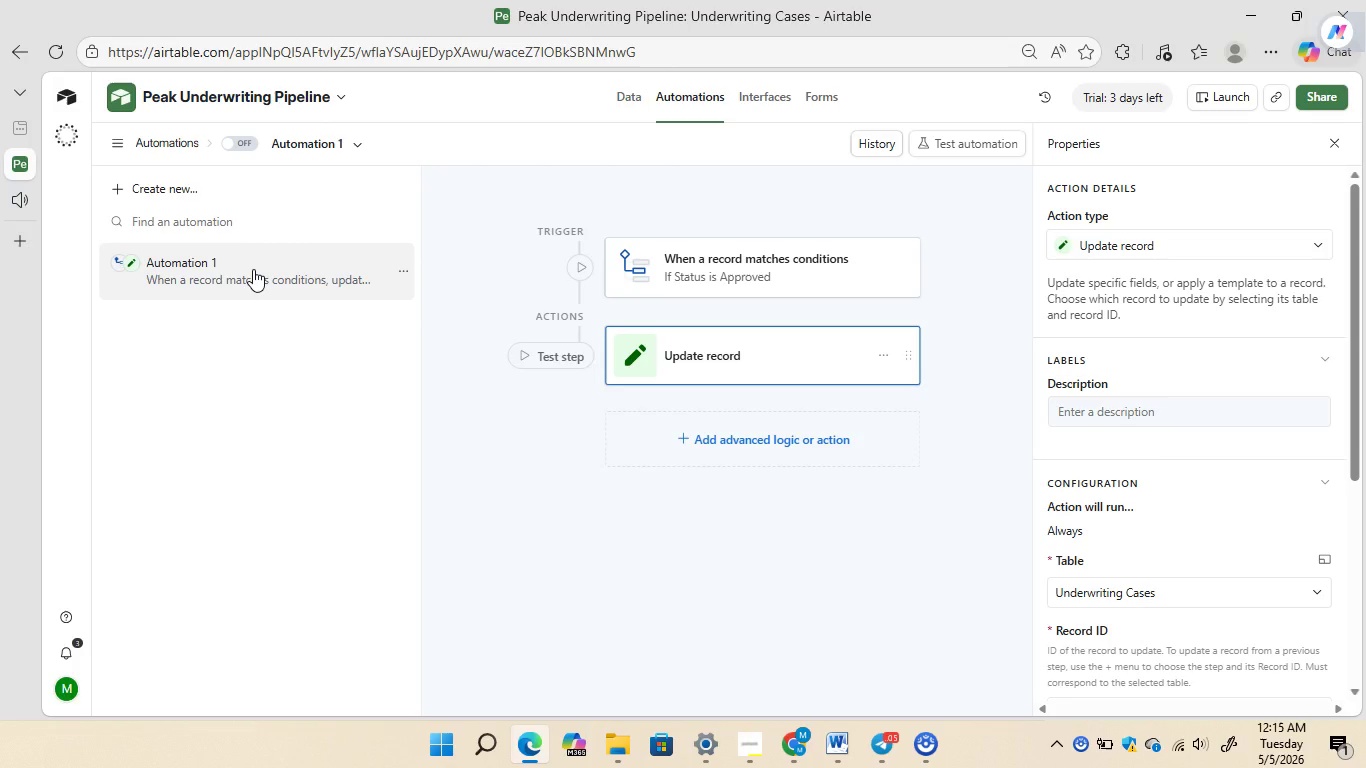 
right_click([253, 269])
 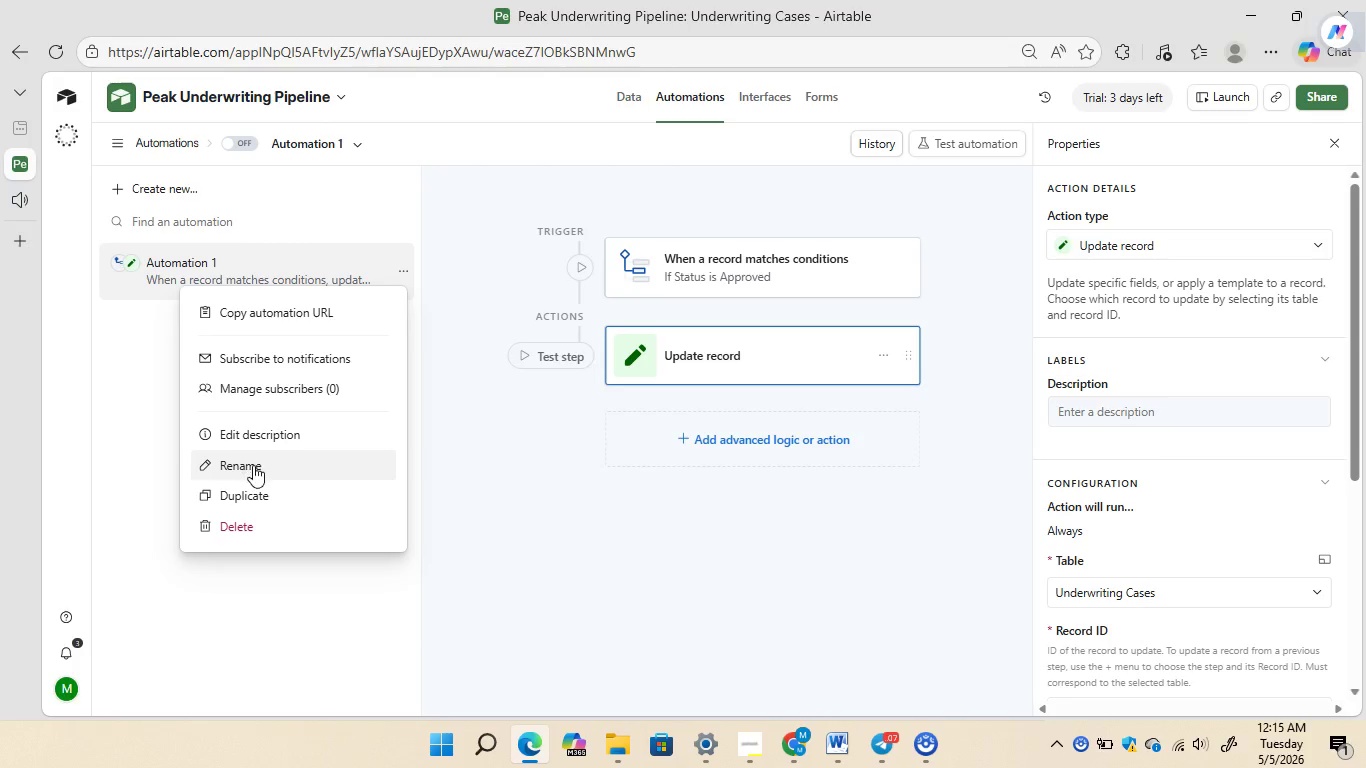 
left_click([253, 465])
 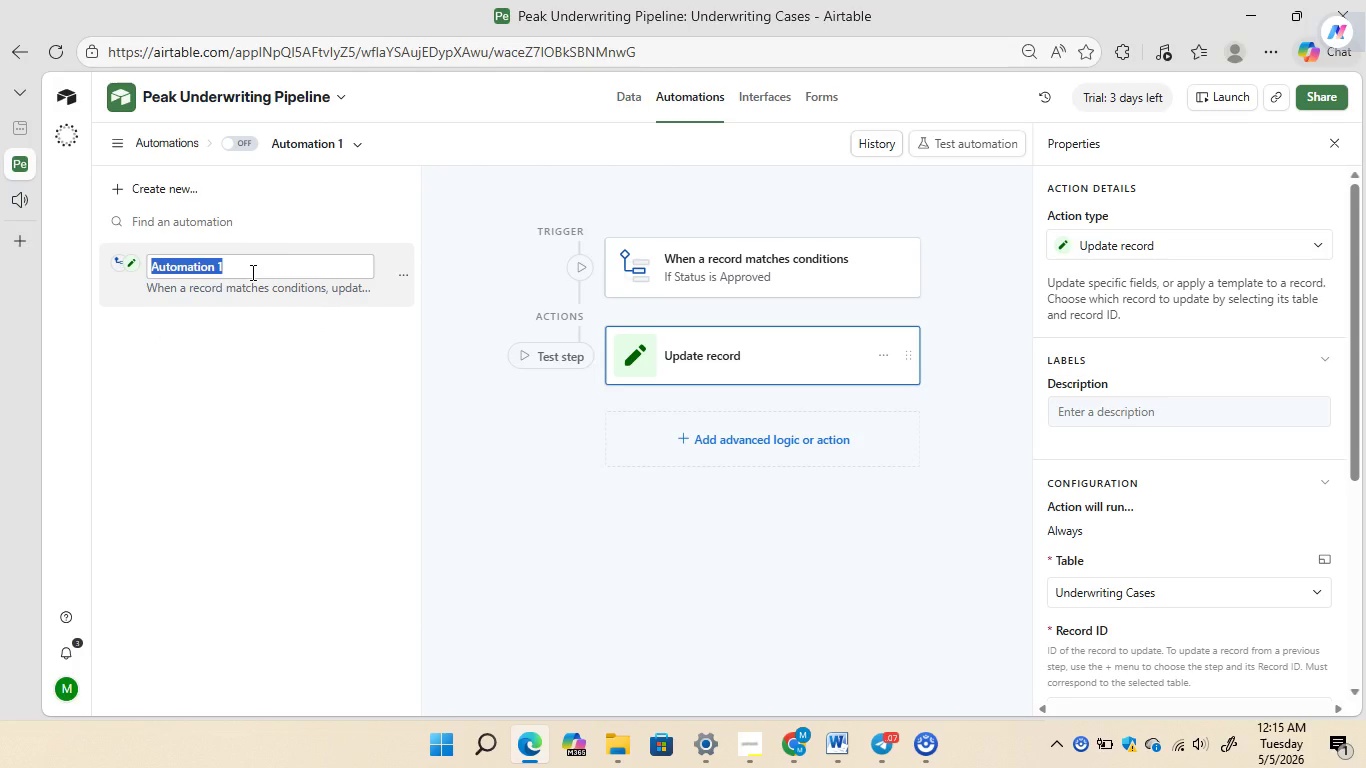 
left_click([251, 272])
 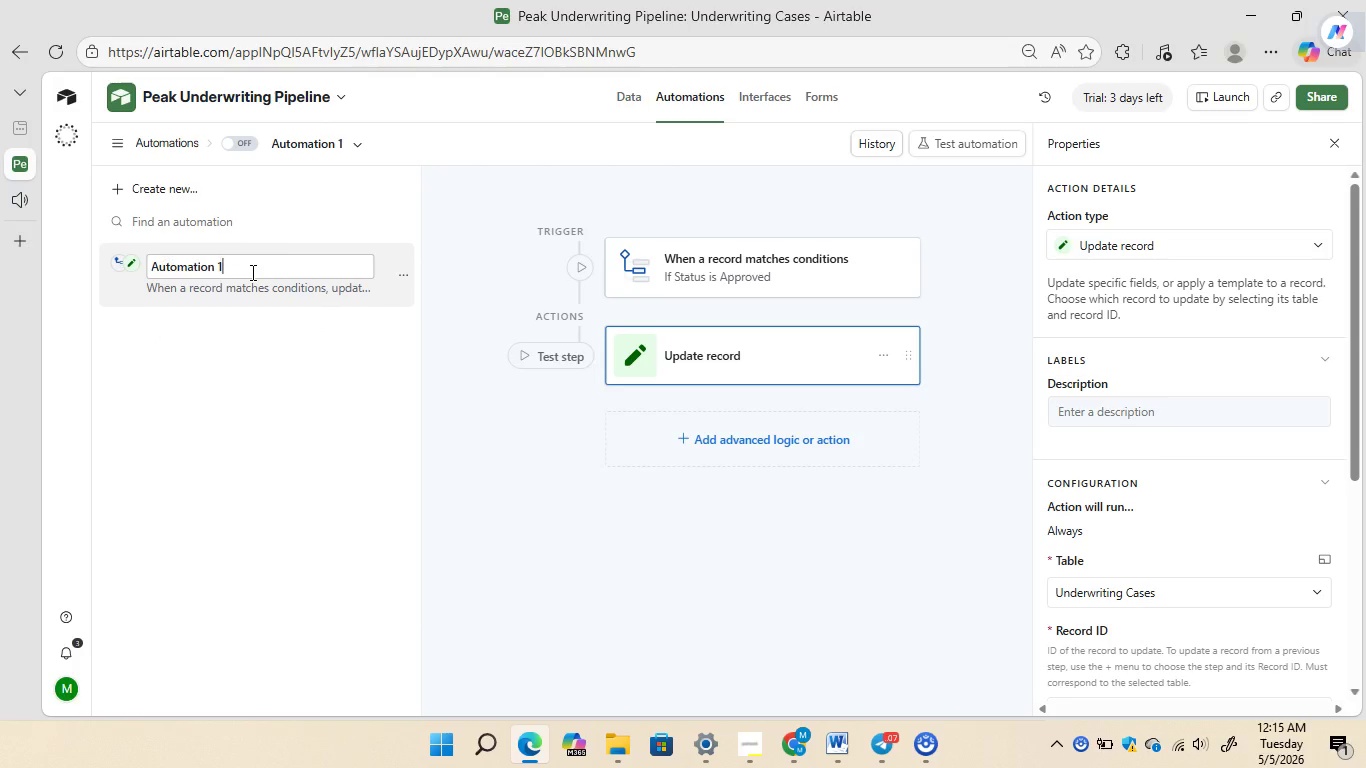 
key(Backspace)
 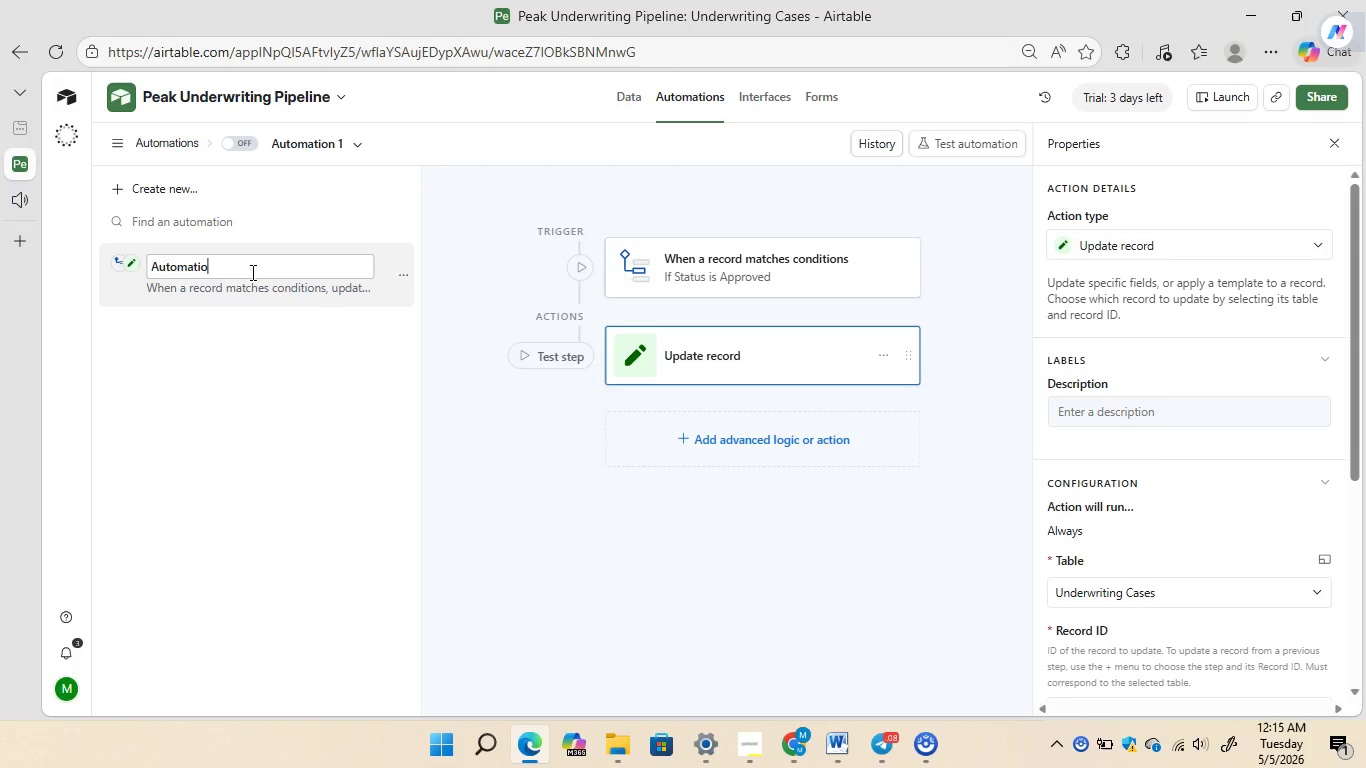 
key(Backspace)
 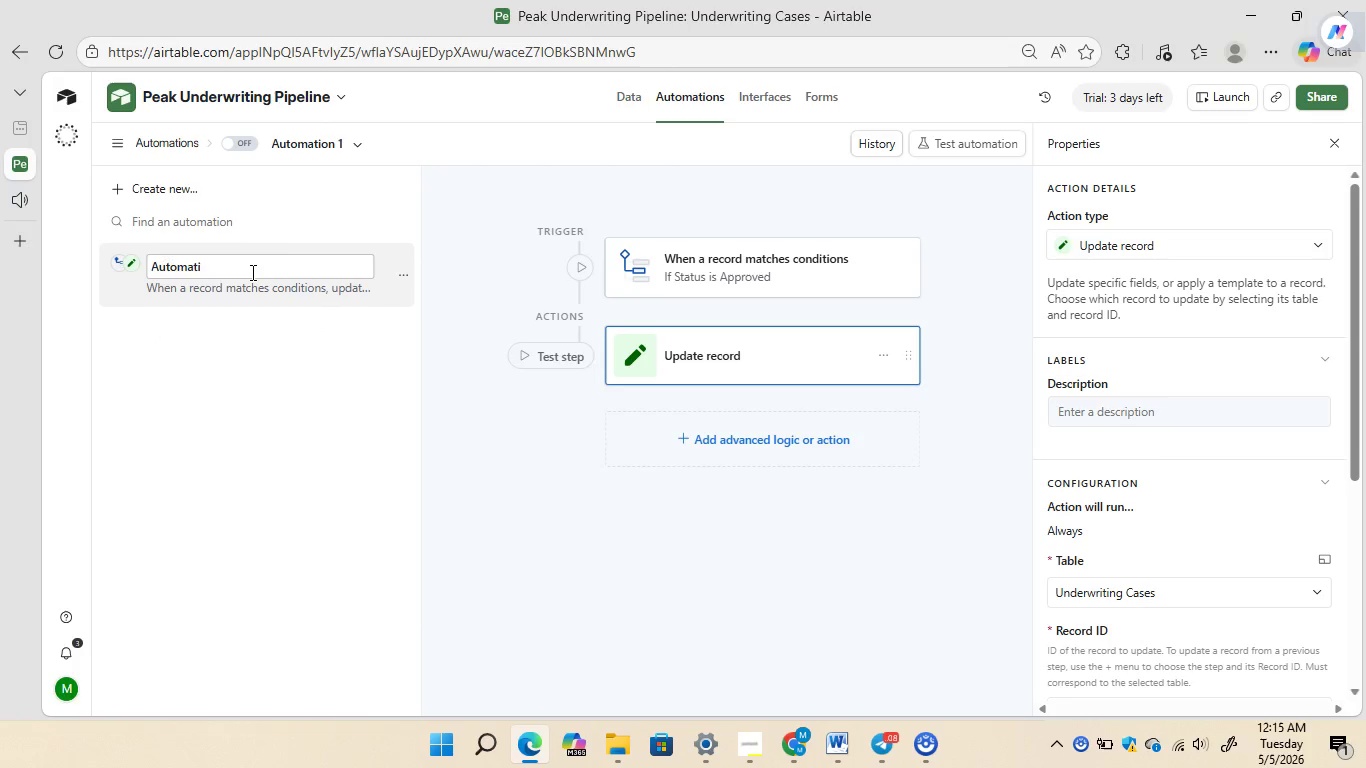 
key(Backspace)
 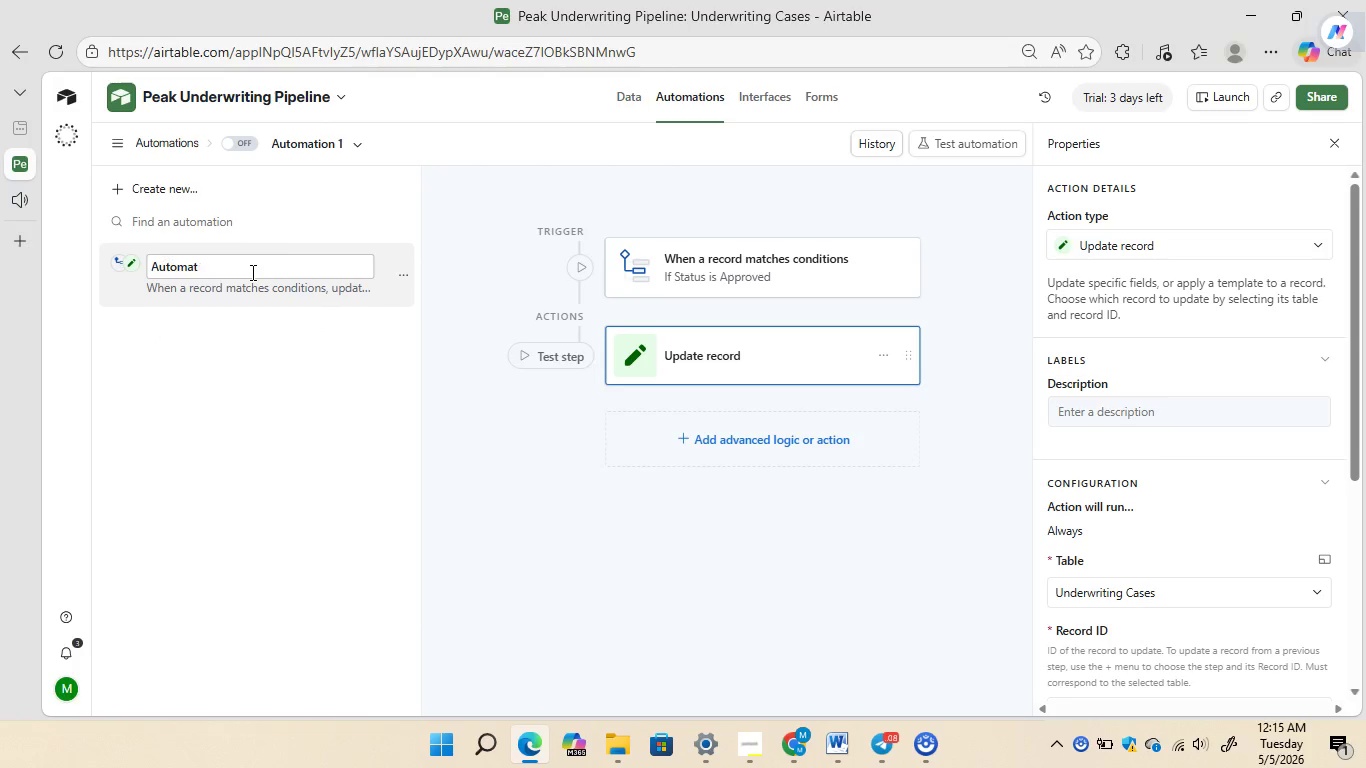 
key(Backspace)
 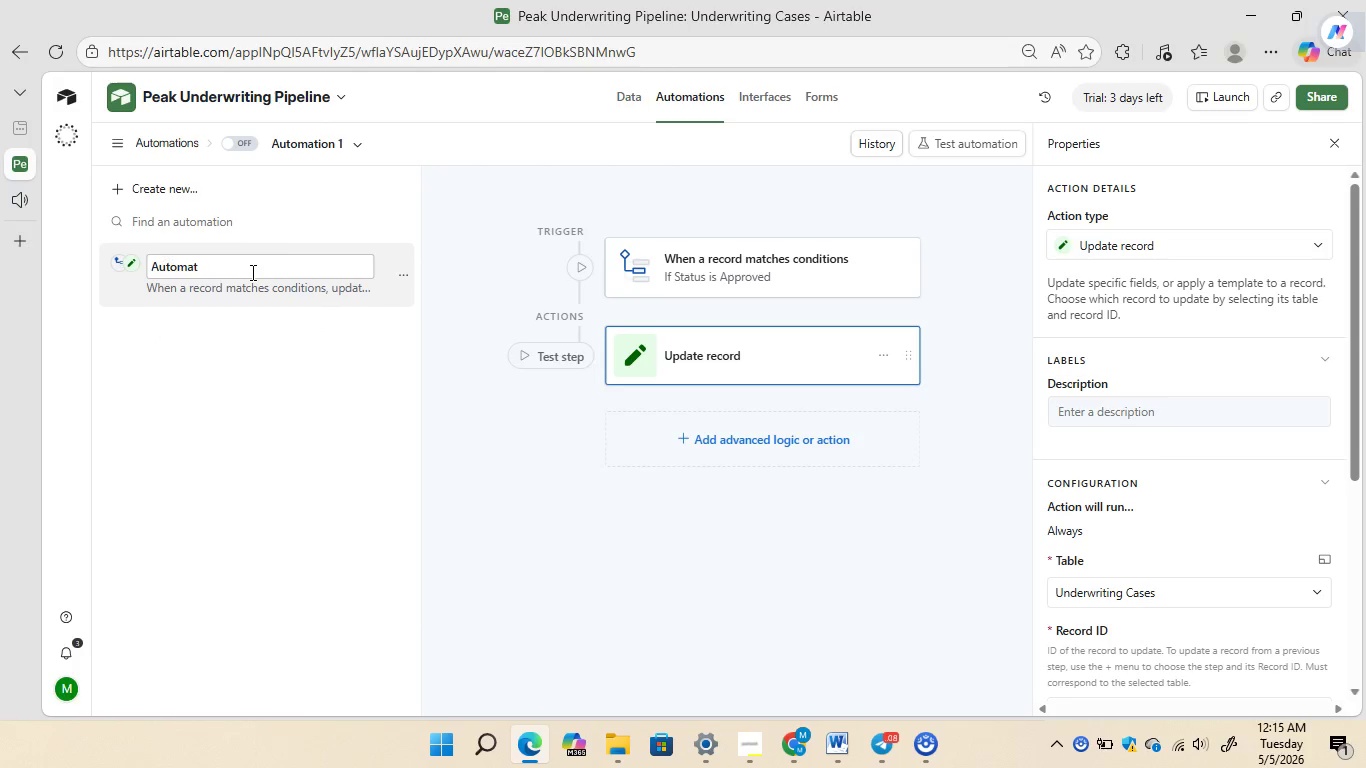 
key(Backspace)
 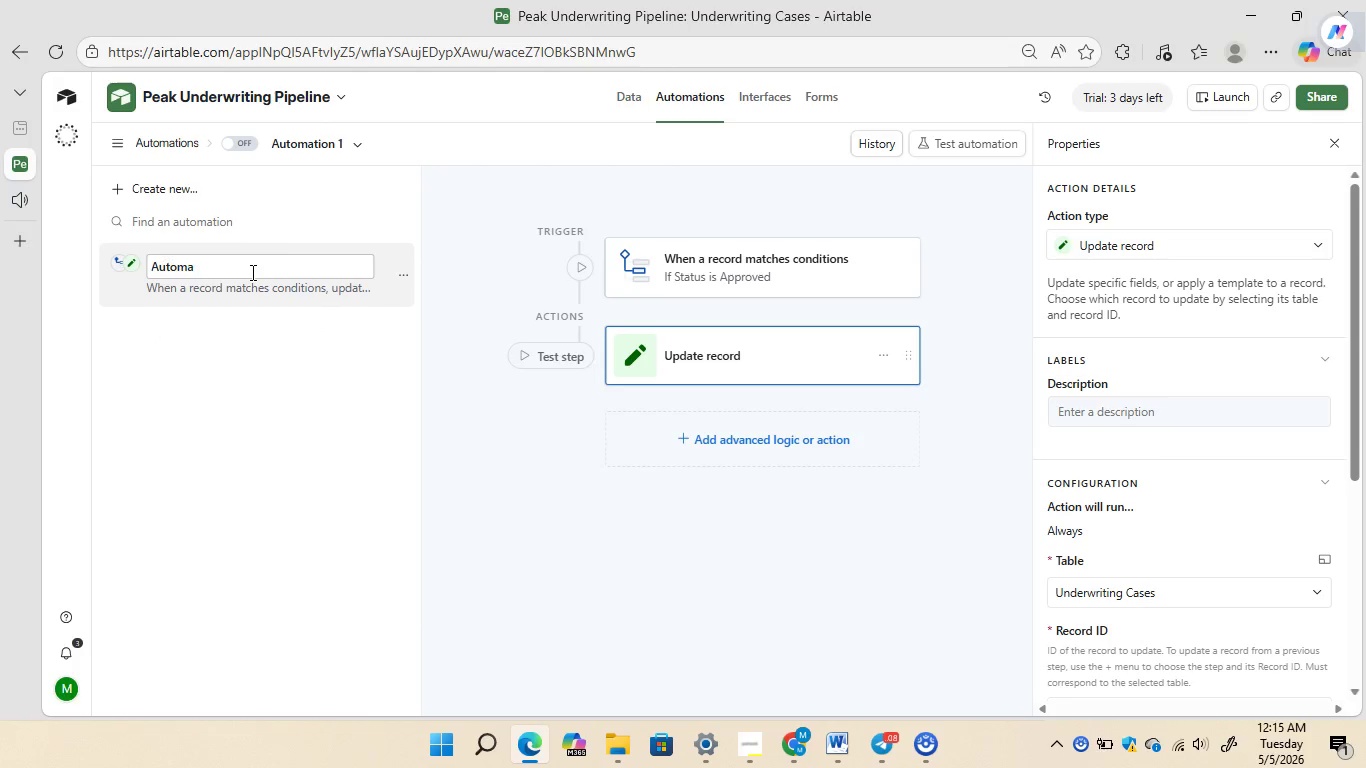 
key(Backspace)
 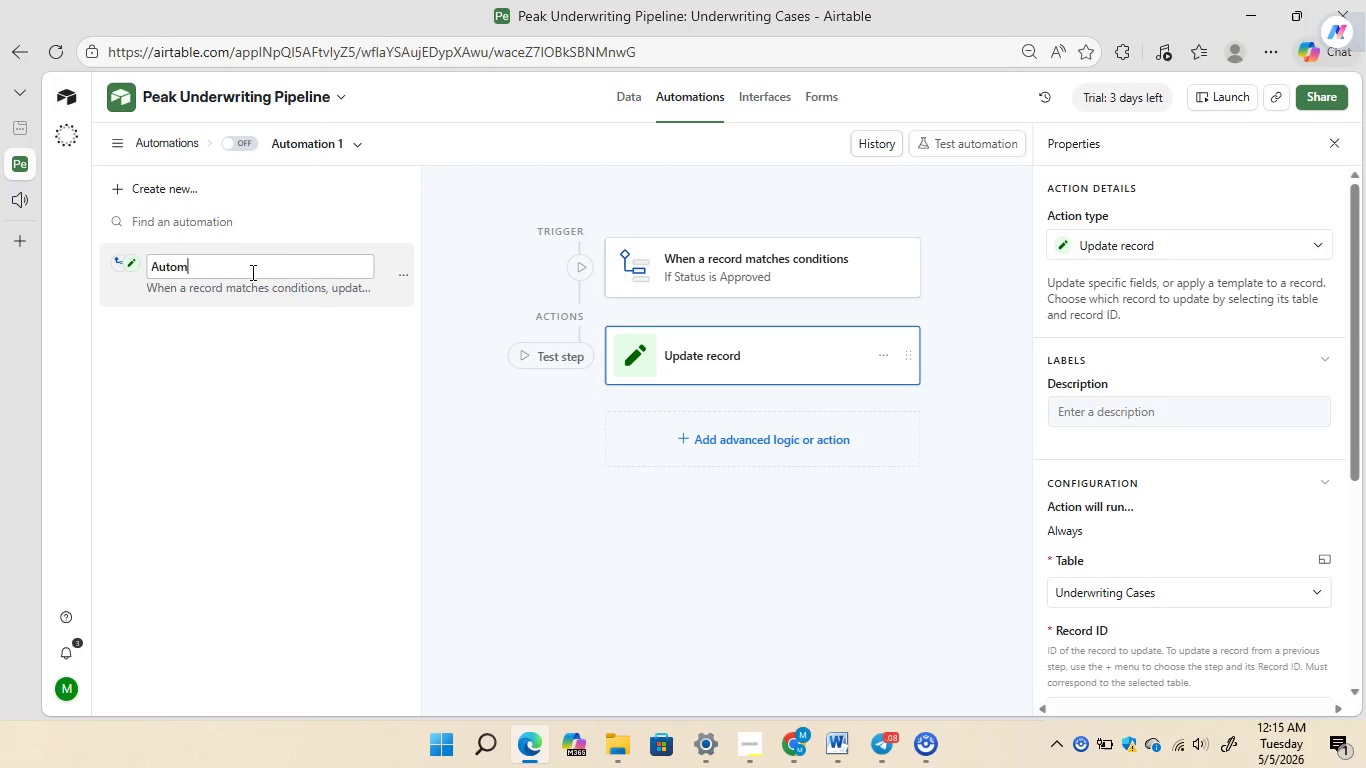 
key(Backspace)
 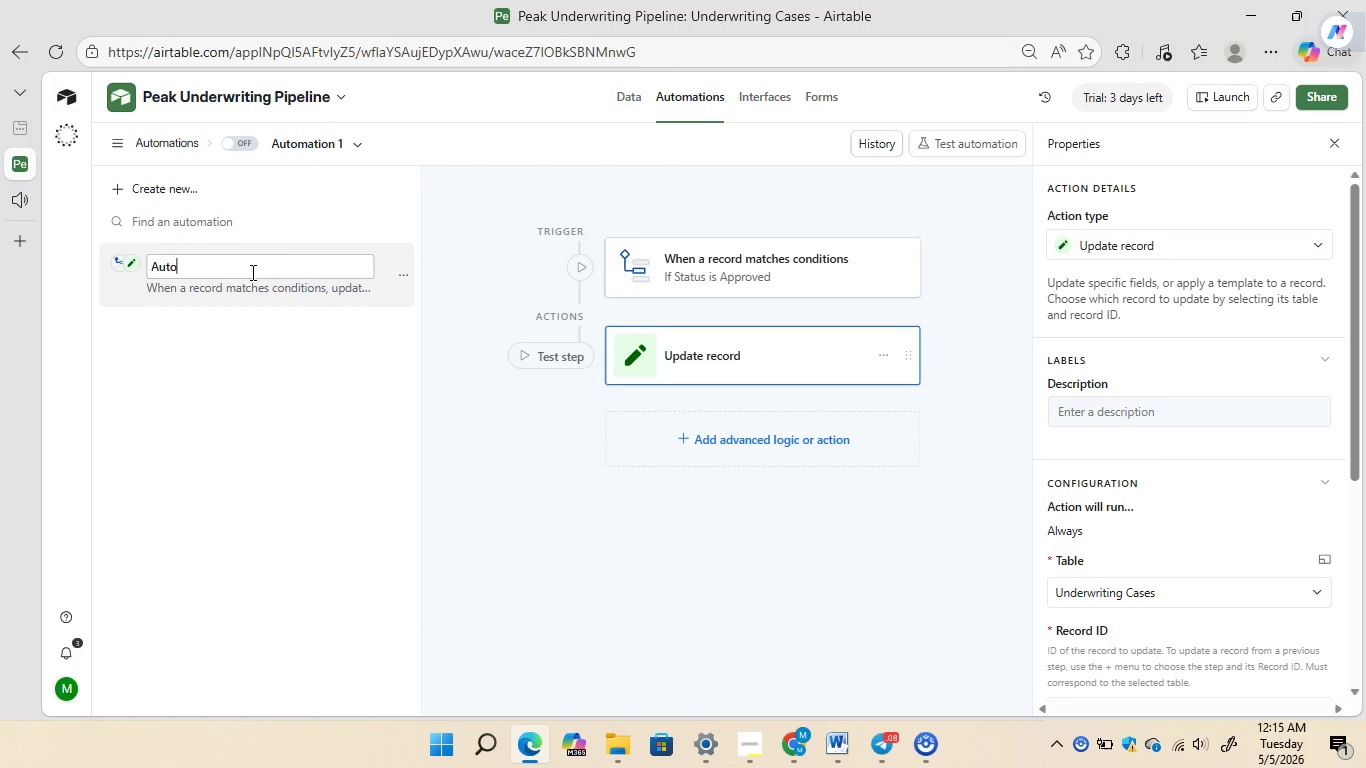 
key(Backspace)
 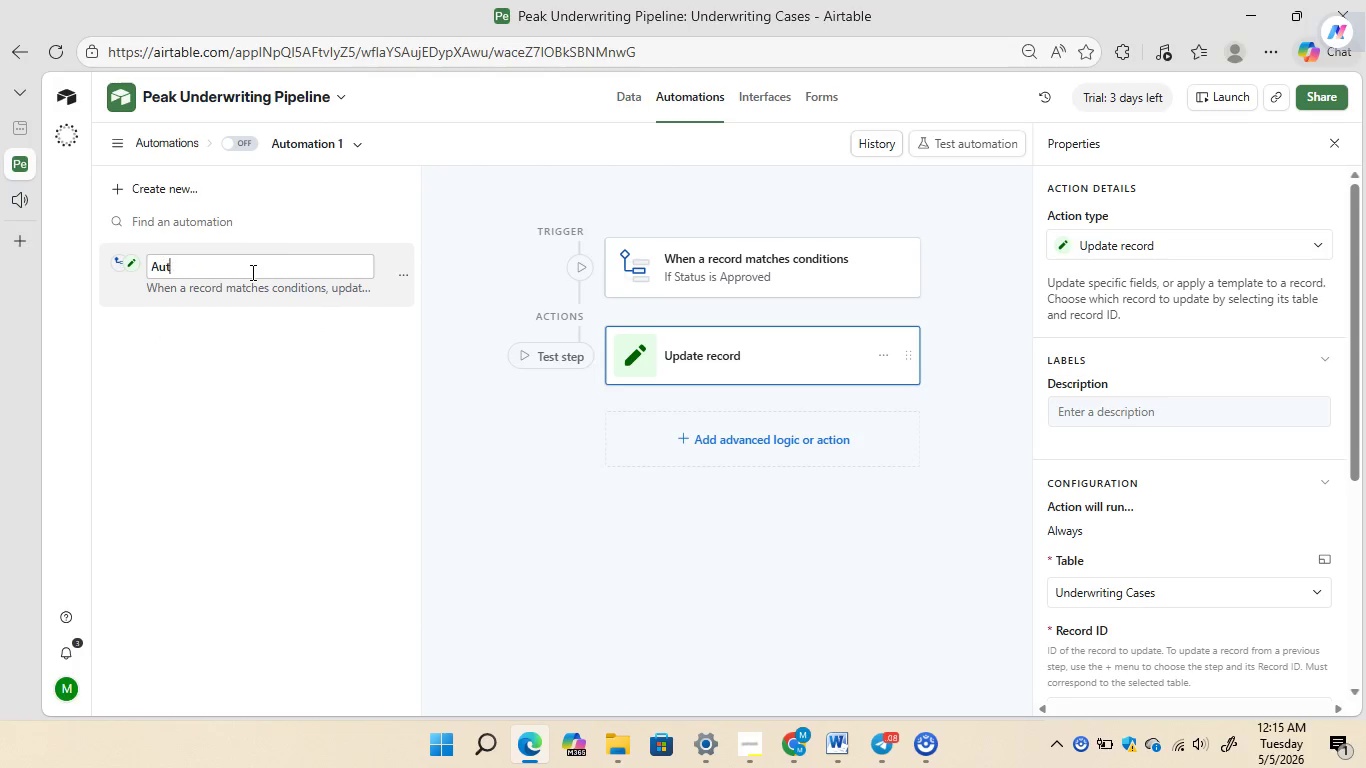 
key(Backspace)
 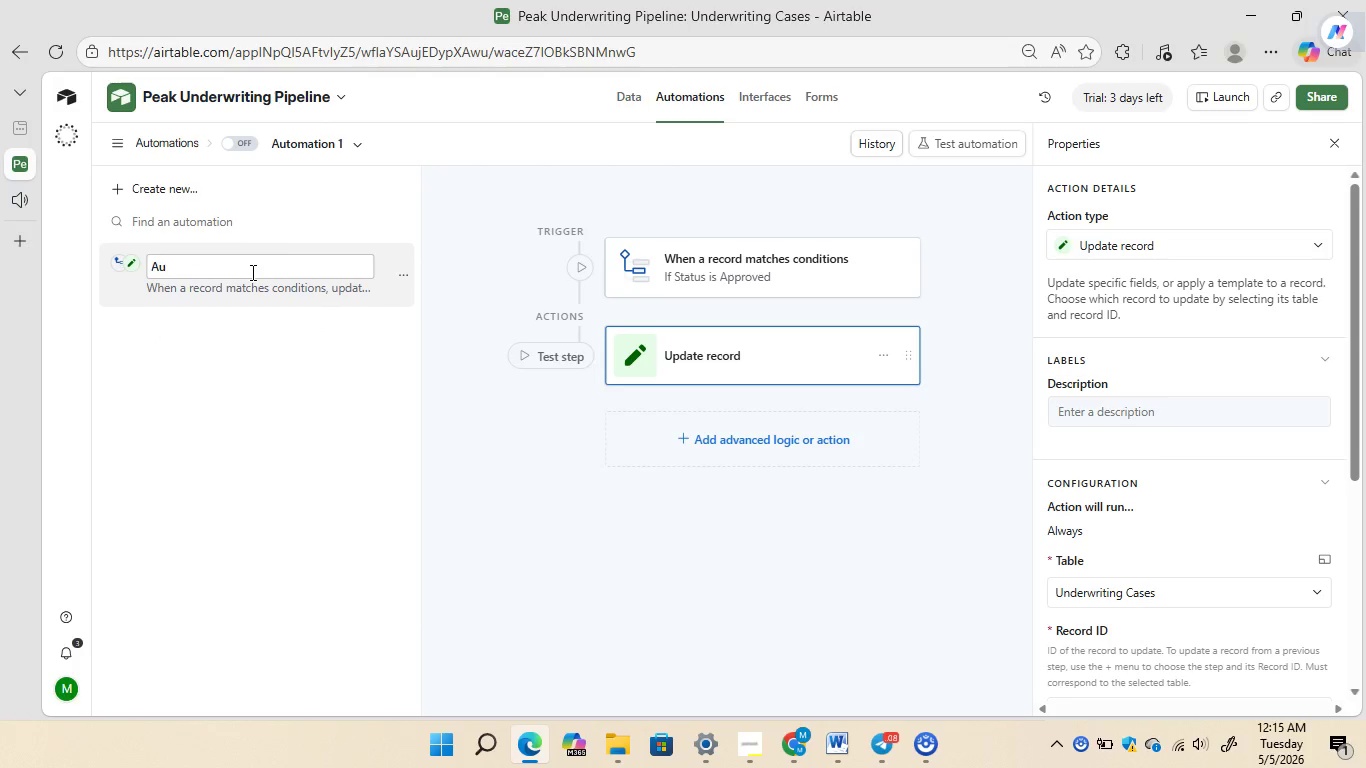 
key(Backspace)
 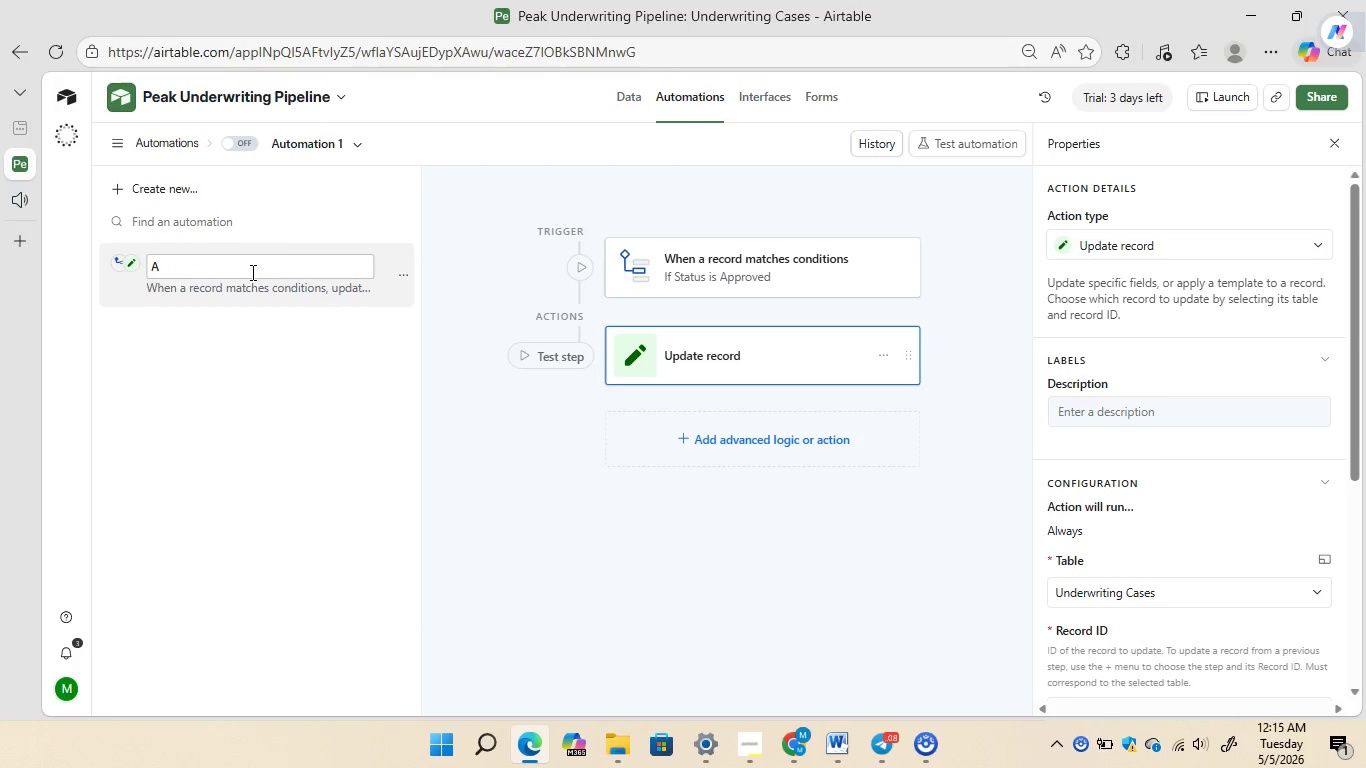 
key(Backspace)
 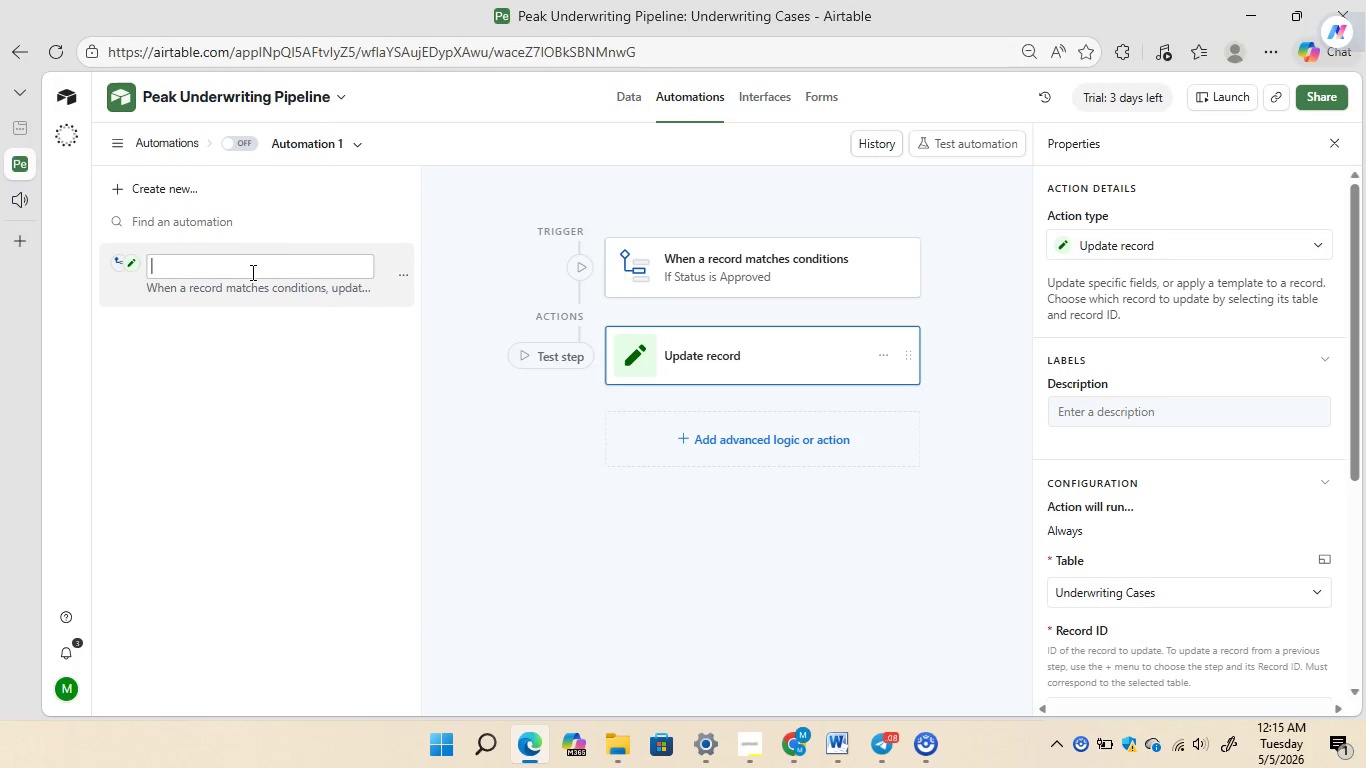 
key(Backspace)
 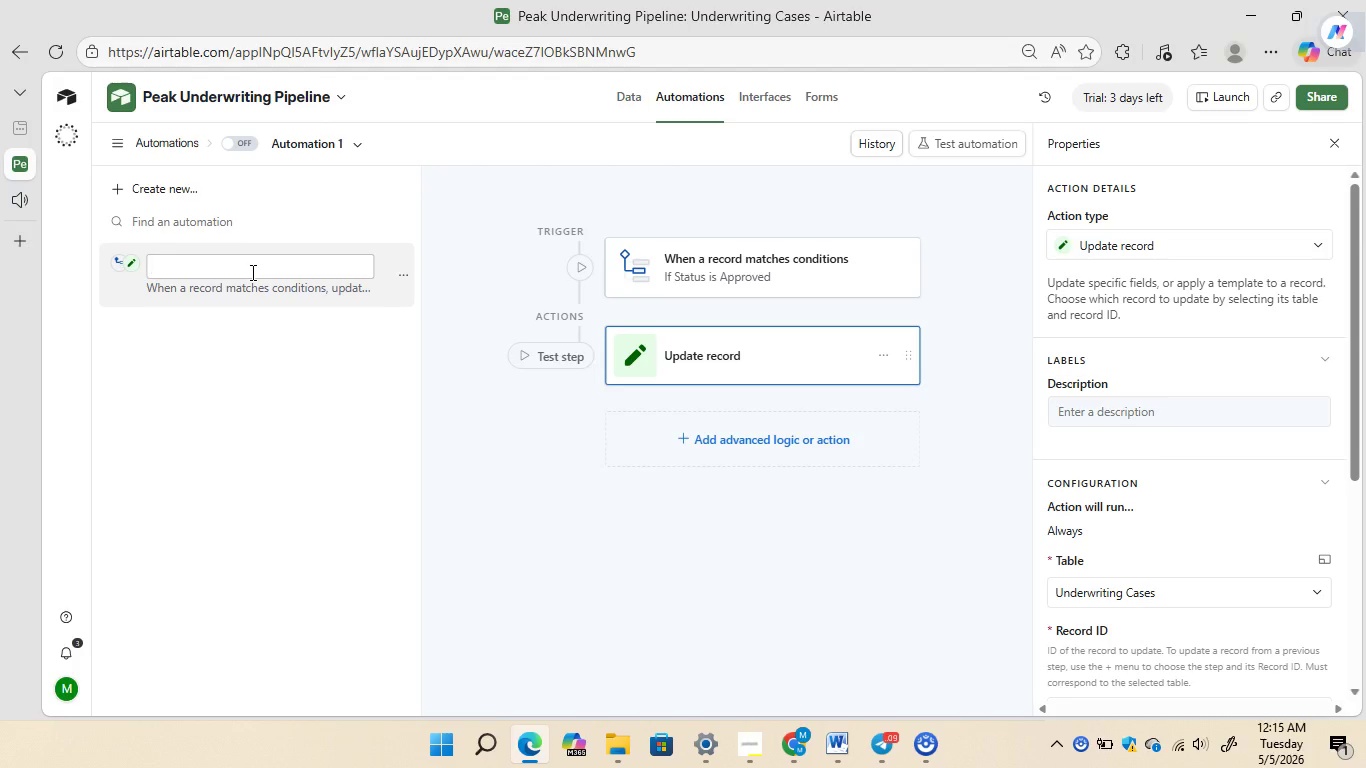 
type(Approved Status-Date Tracker)
 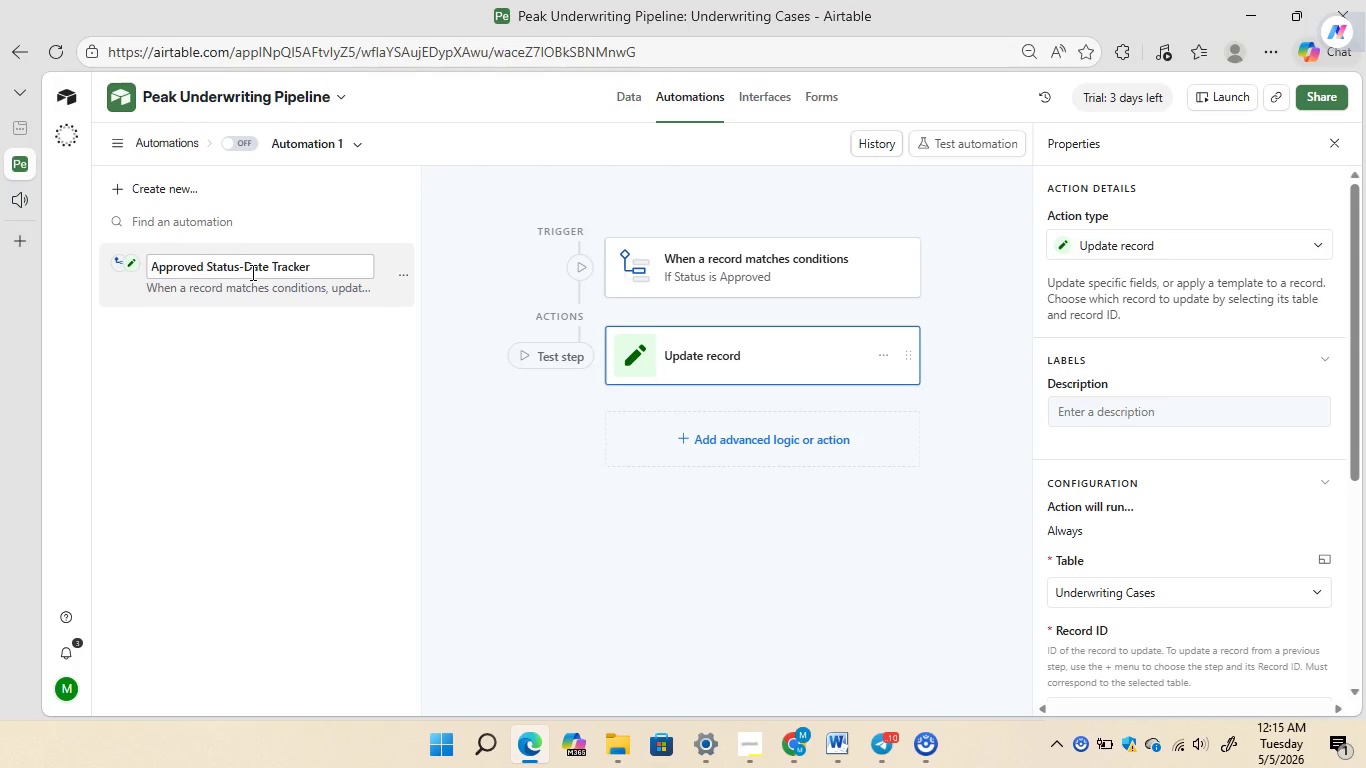 
key(Enter)
 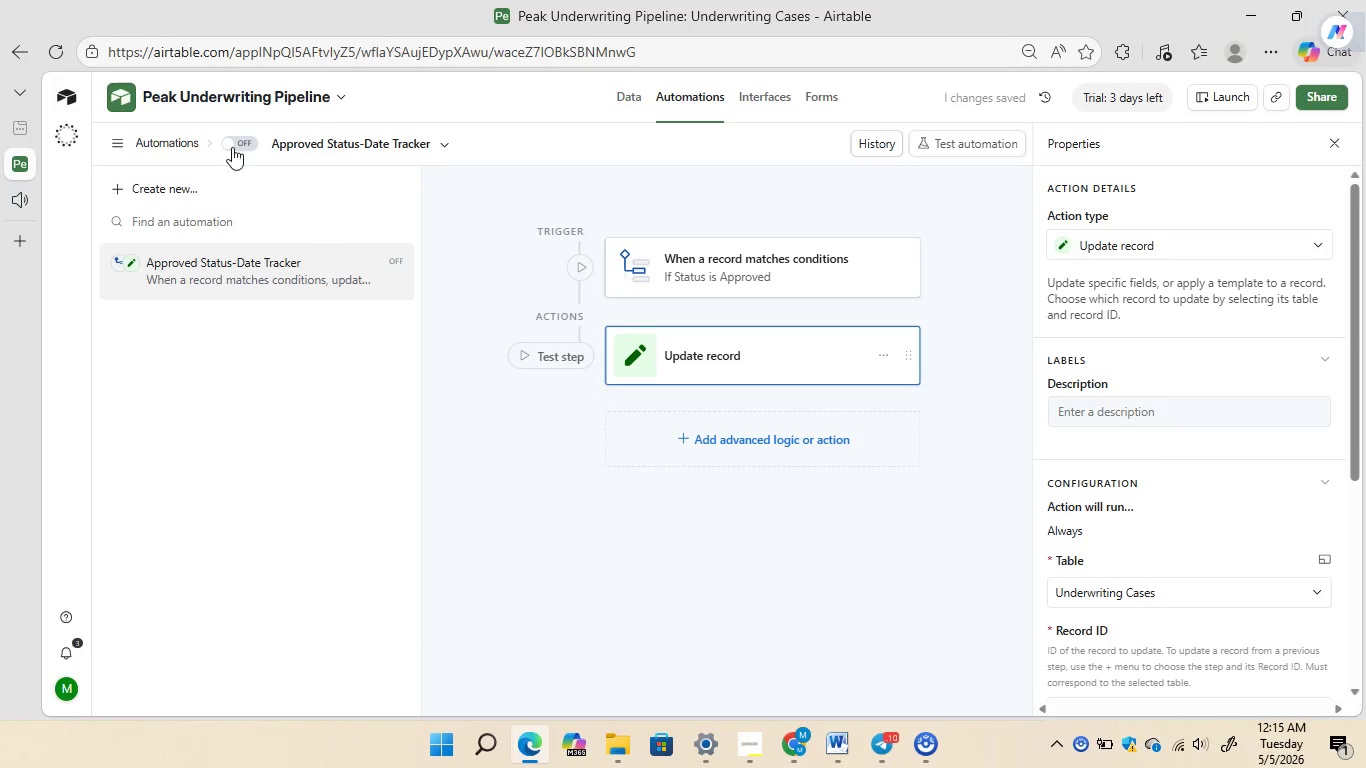 
left_click([242, 139])
 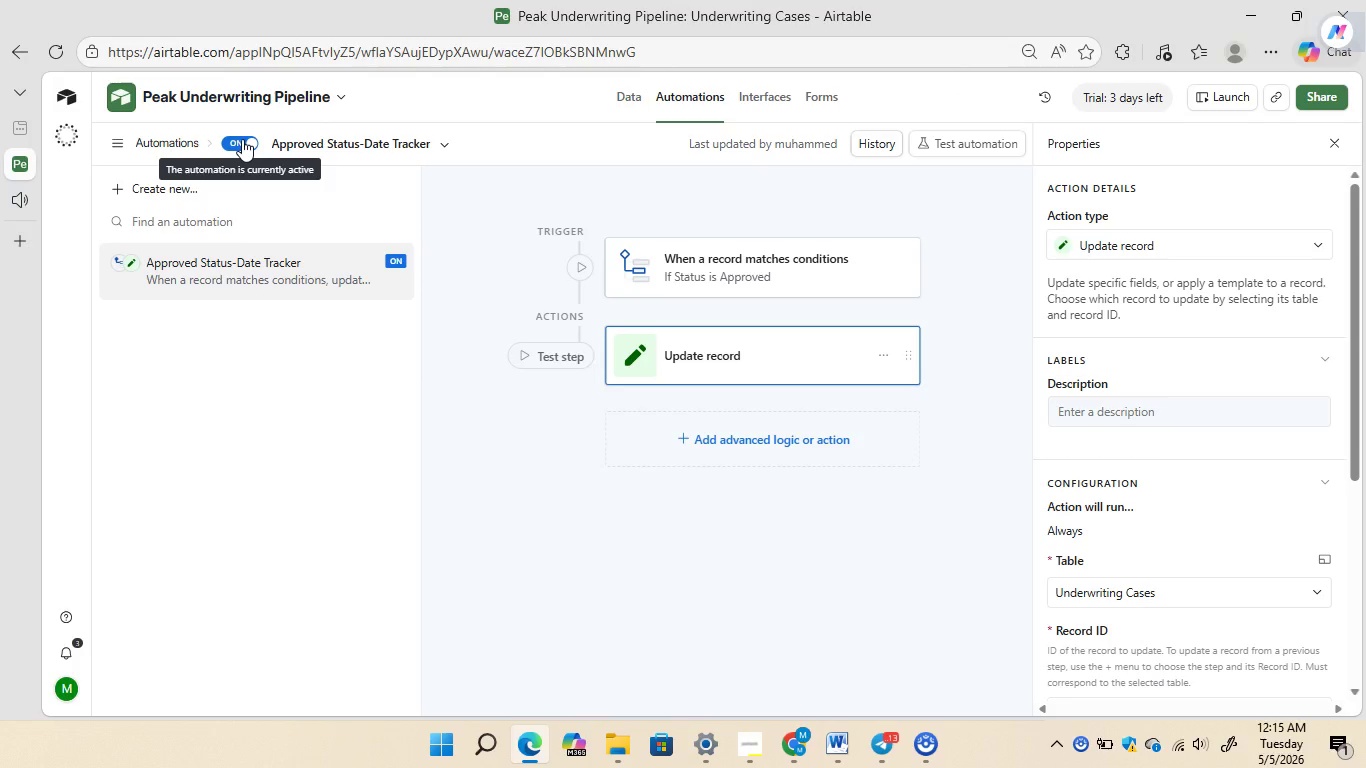 
wait(17.95)
 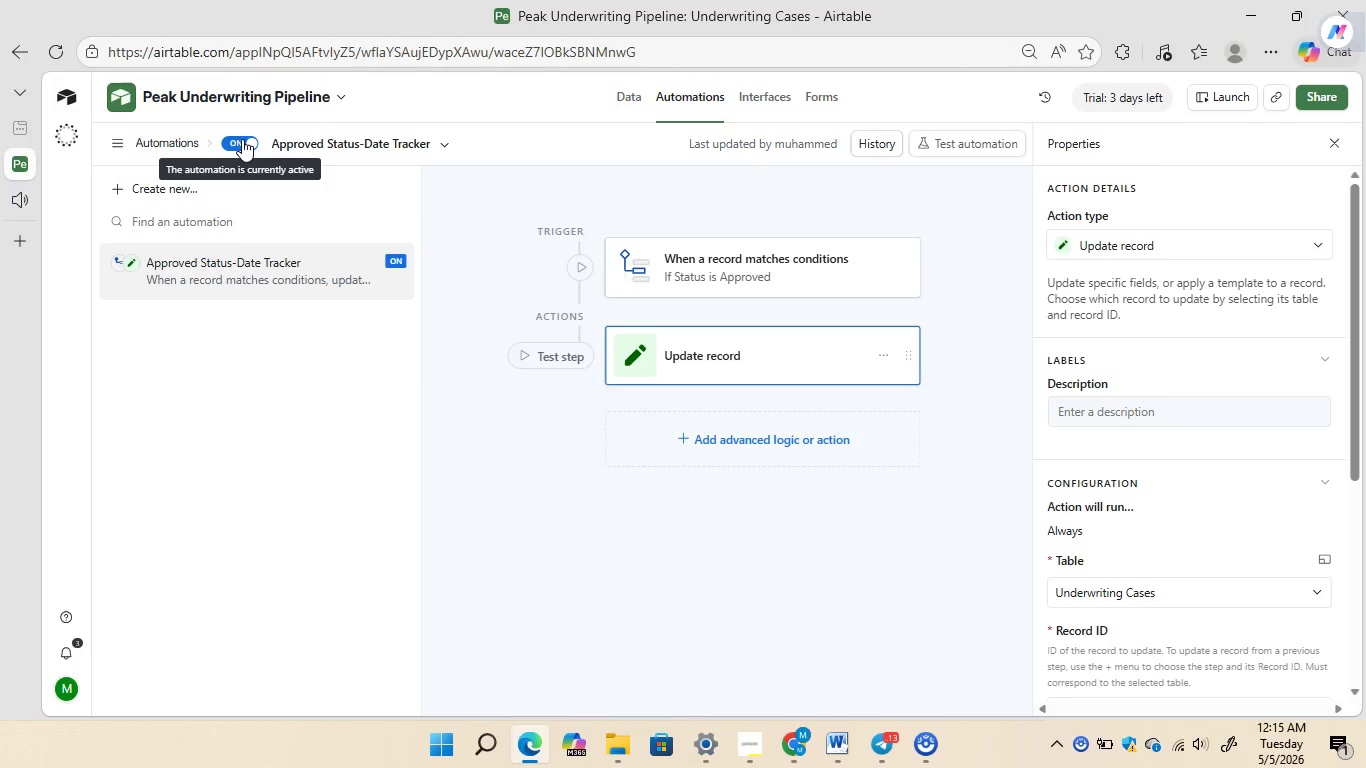 
left_click([617, 88])
 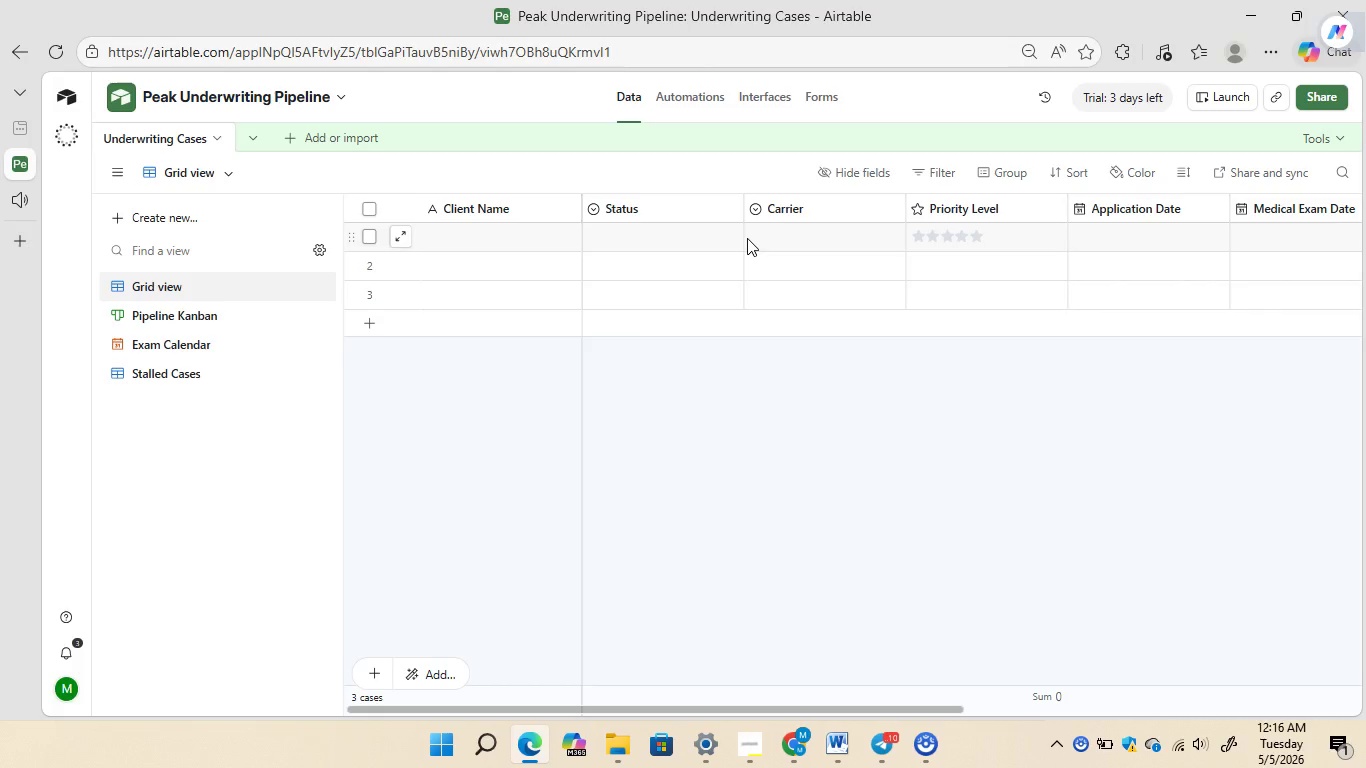 
wait(15.55)
 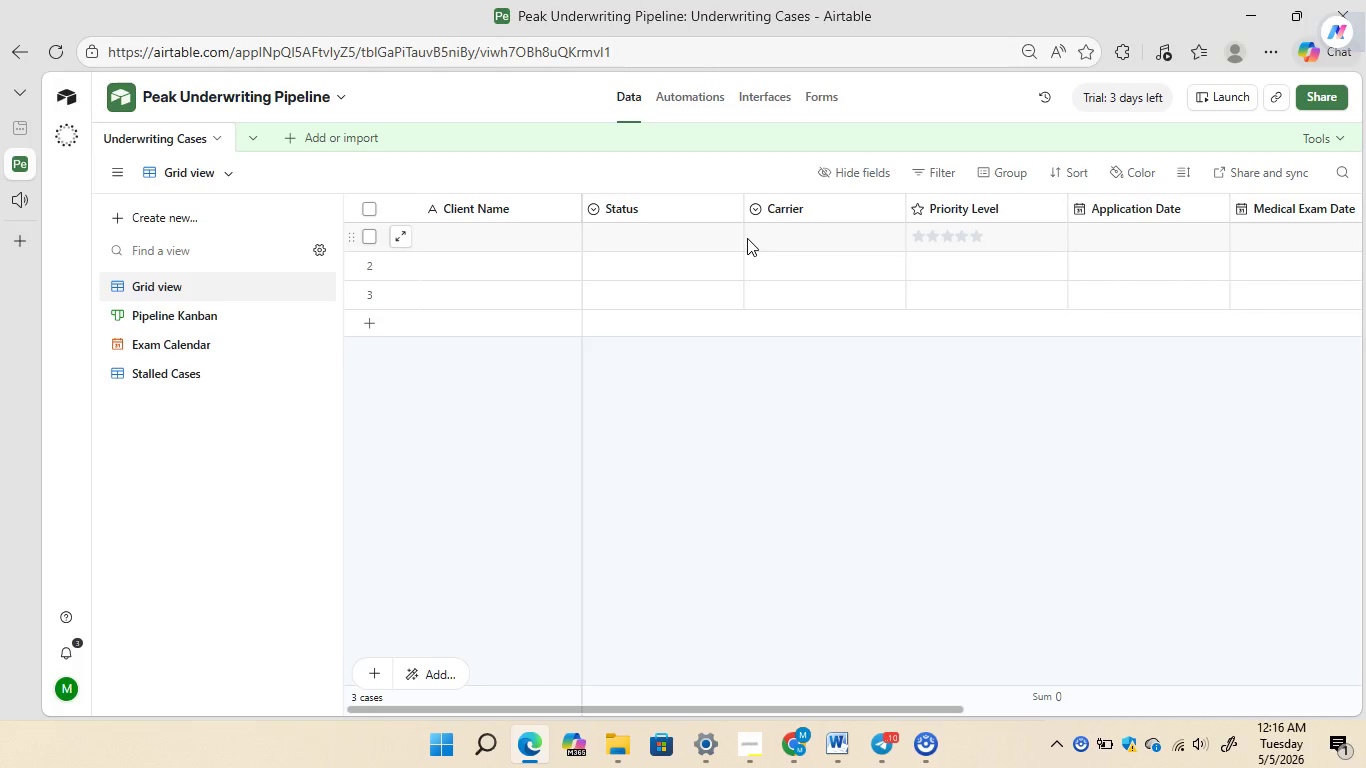 
left_click([283, 131])
 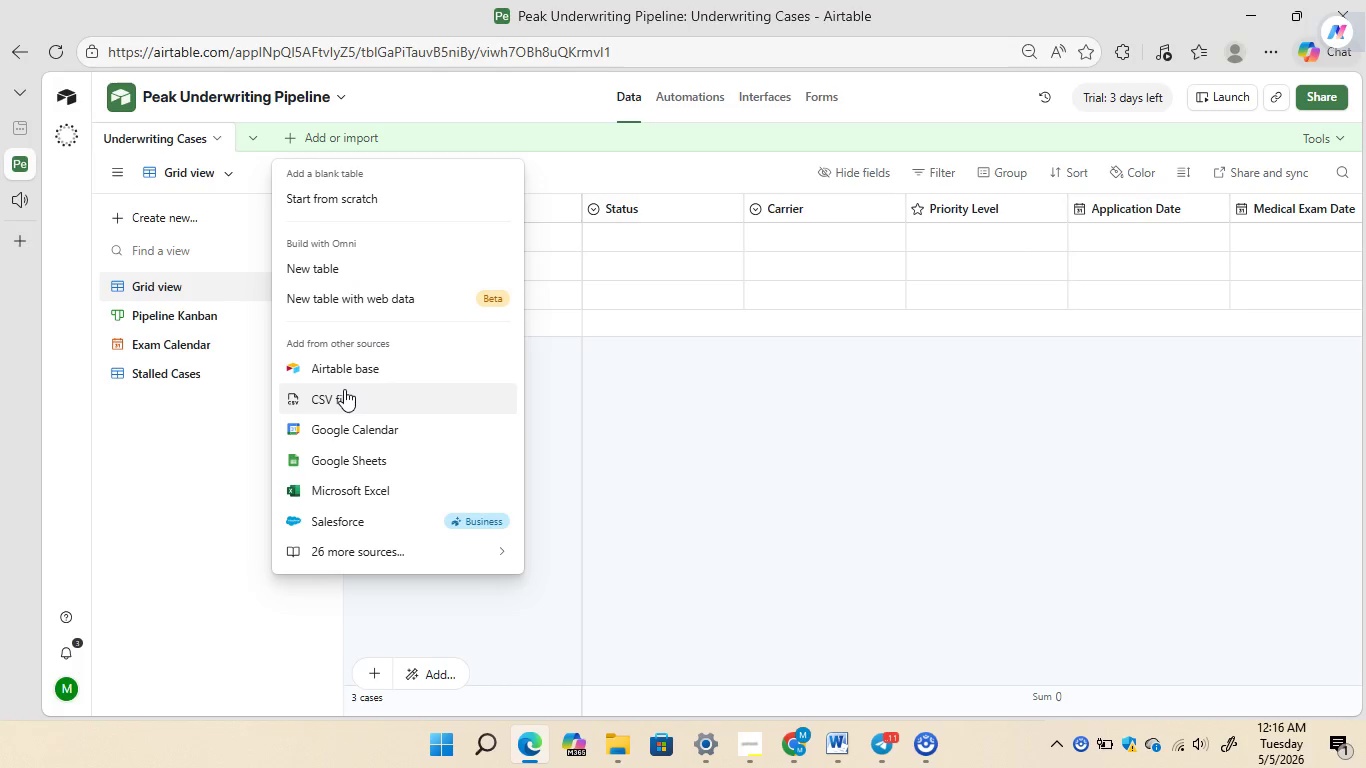 
left_click([344, 389])
 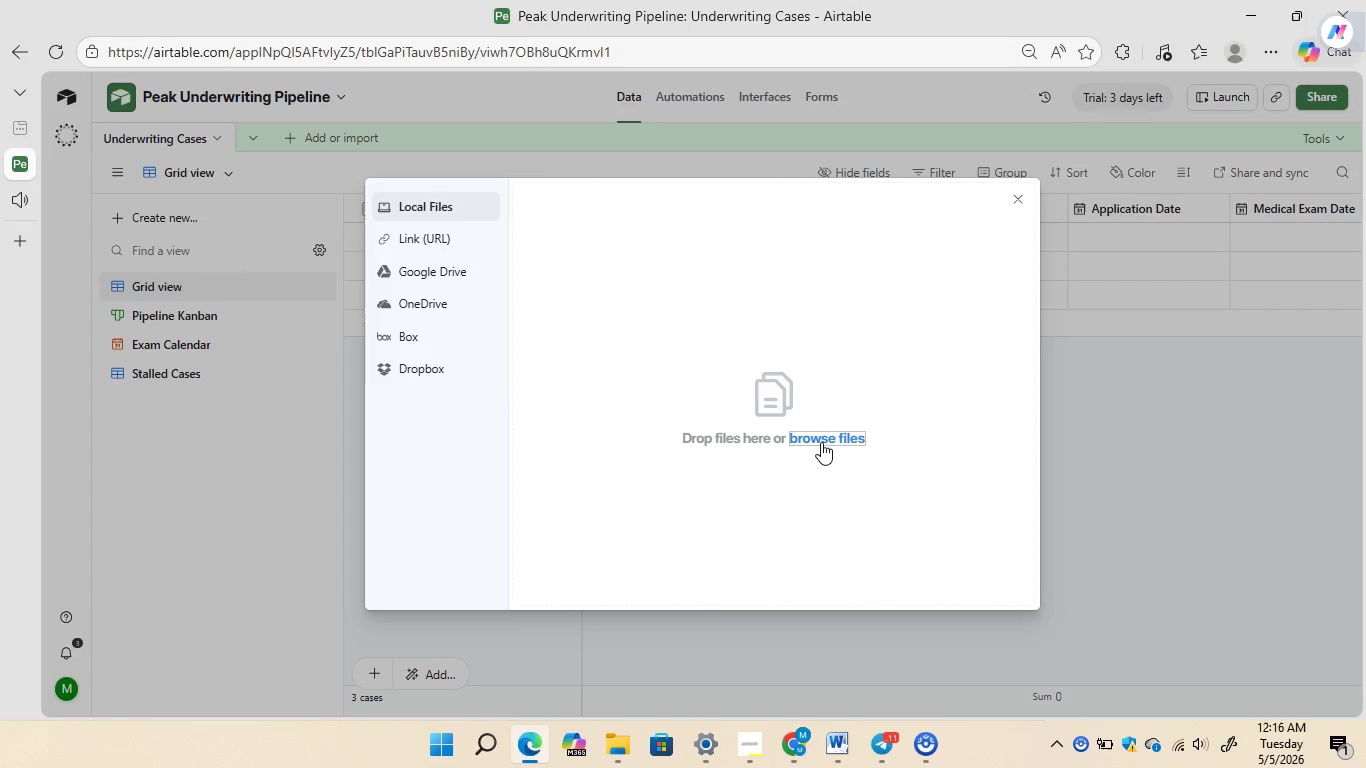 
left_click([822, 437])
 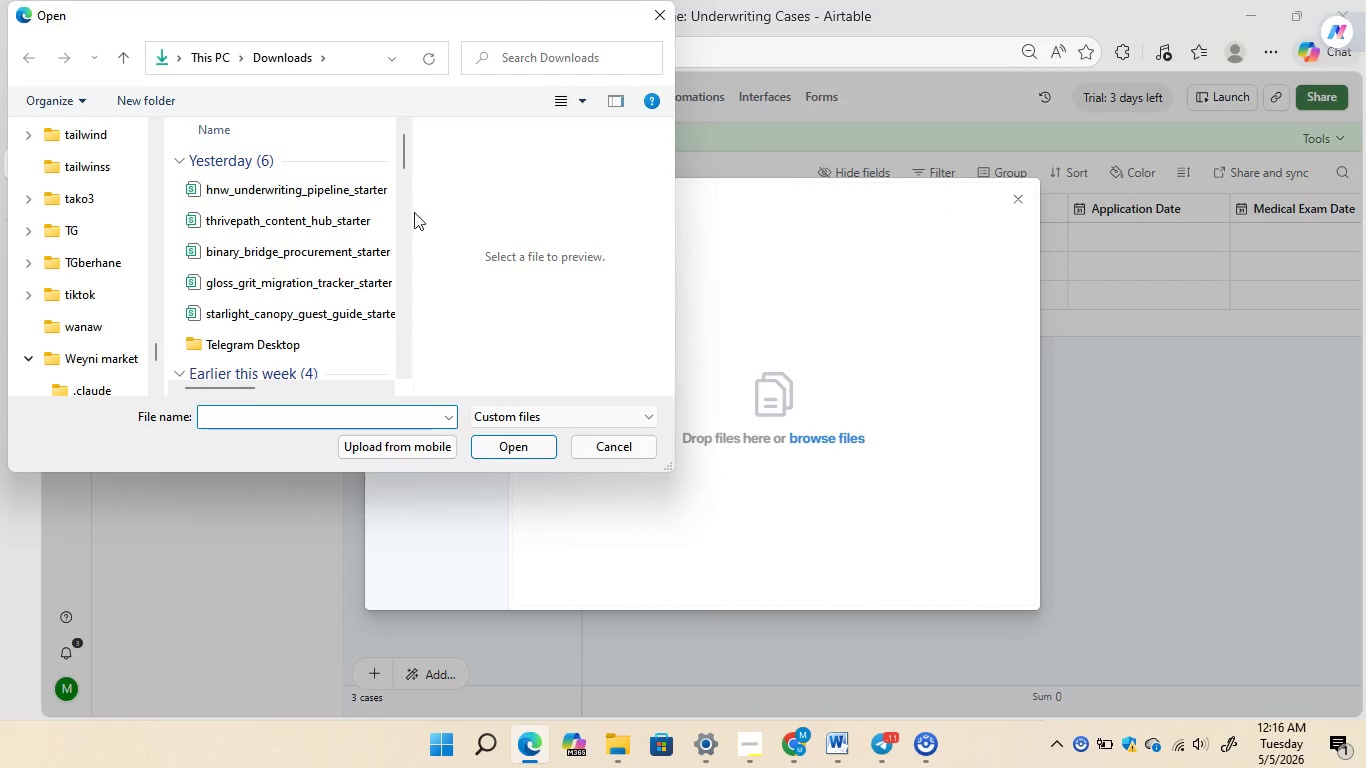 
left_click([279, 194])
 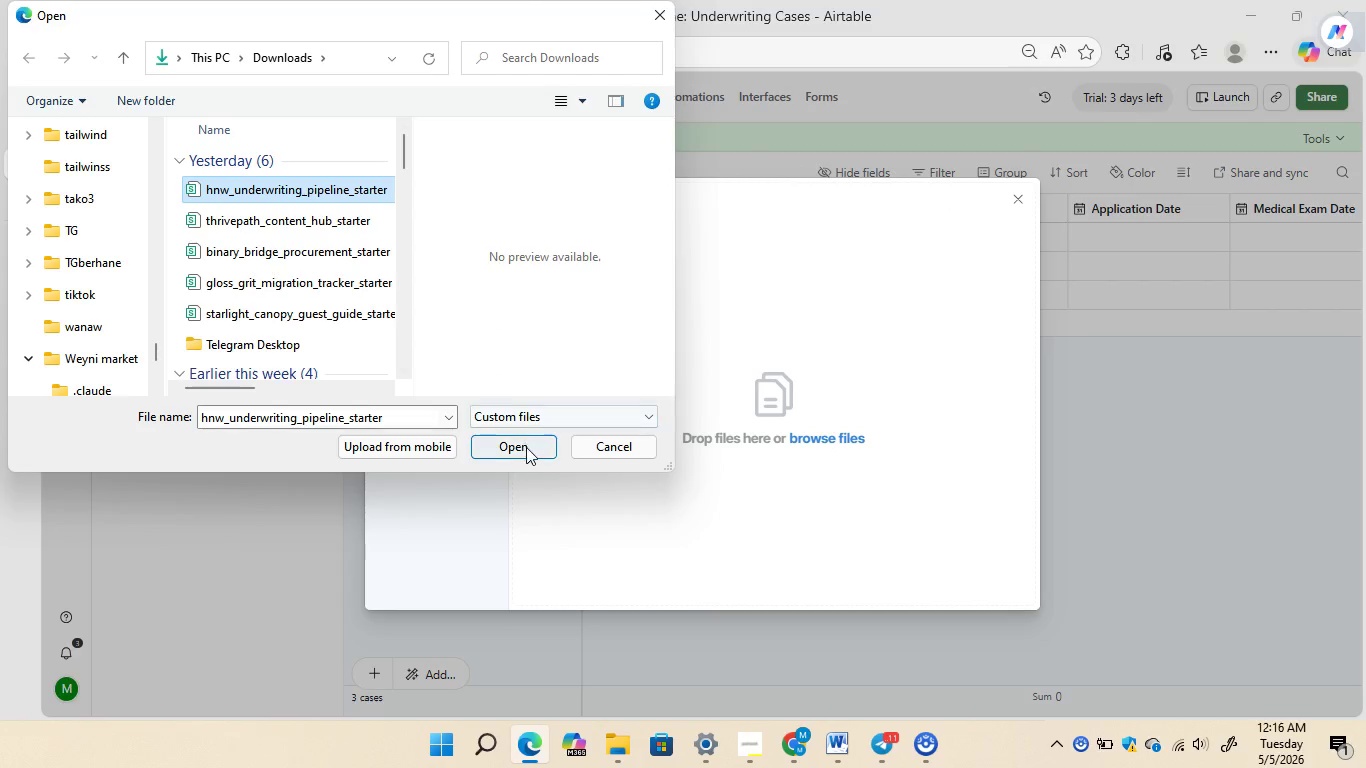 
left_click([526, 447])
 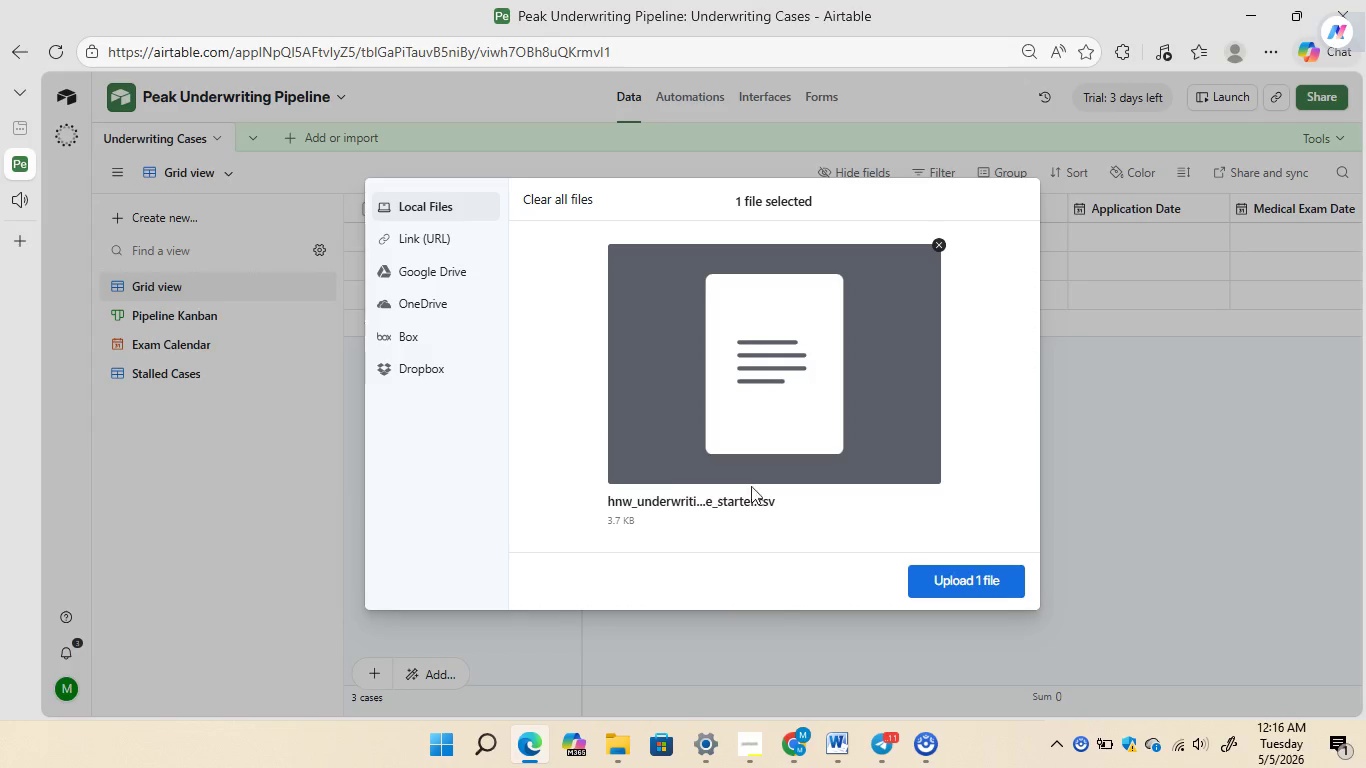 
left_click([938, 571])
 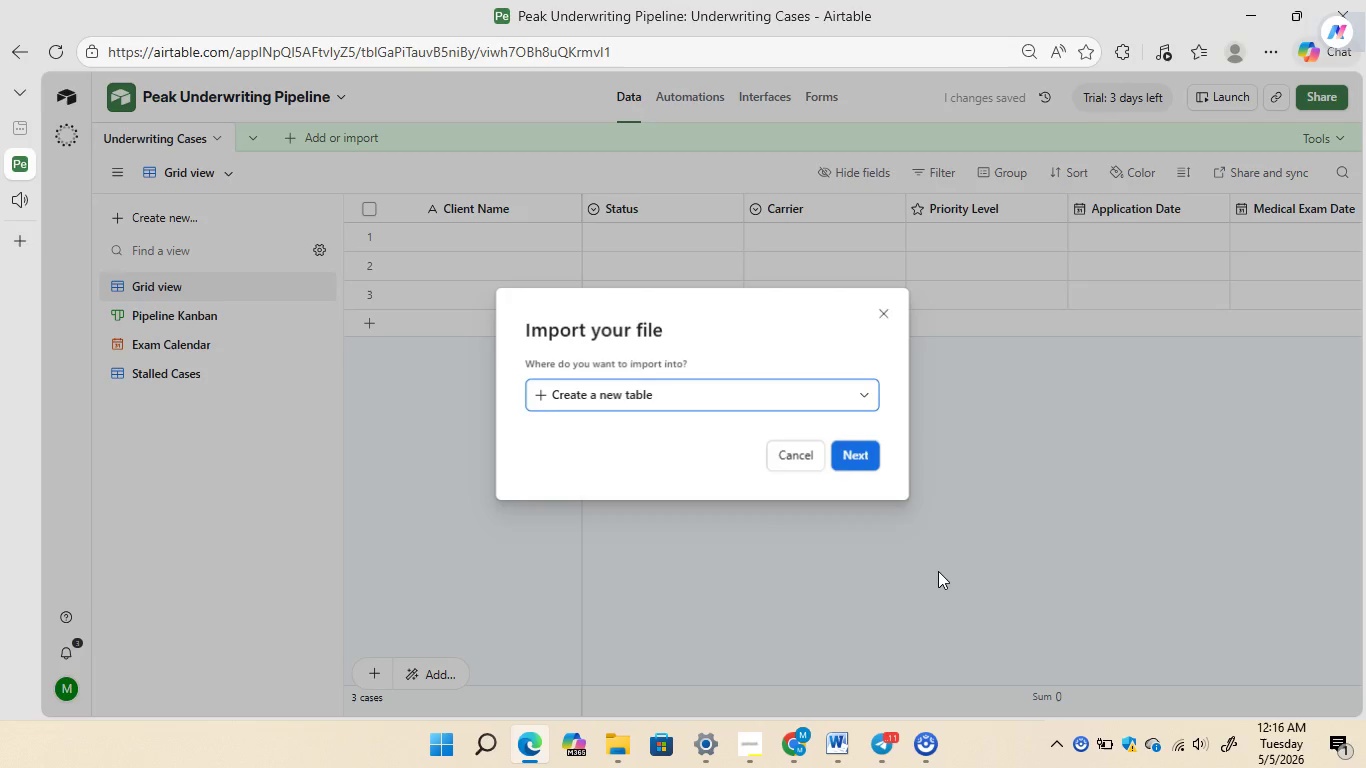 
wait(7.91)
 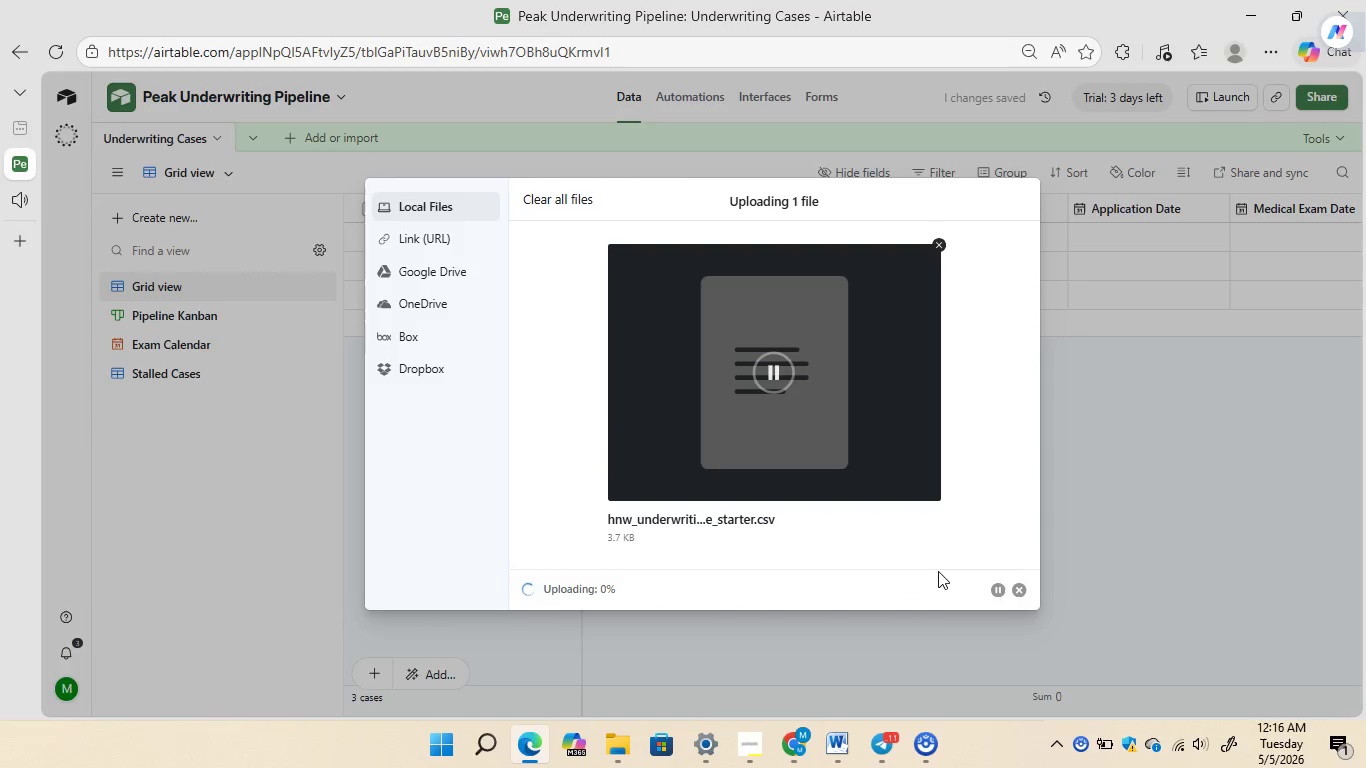 
left_click([858, 397])
 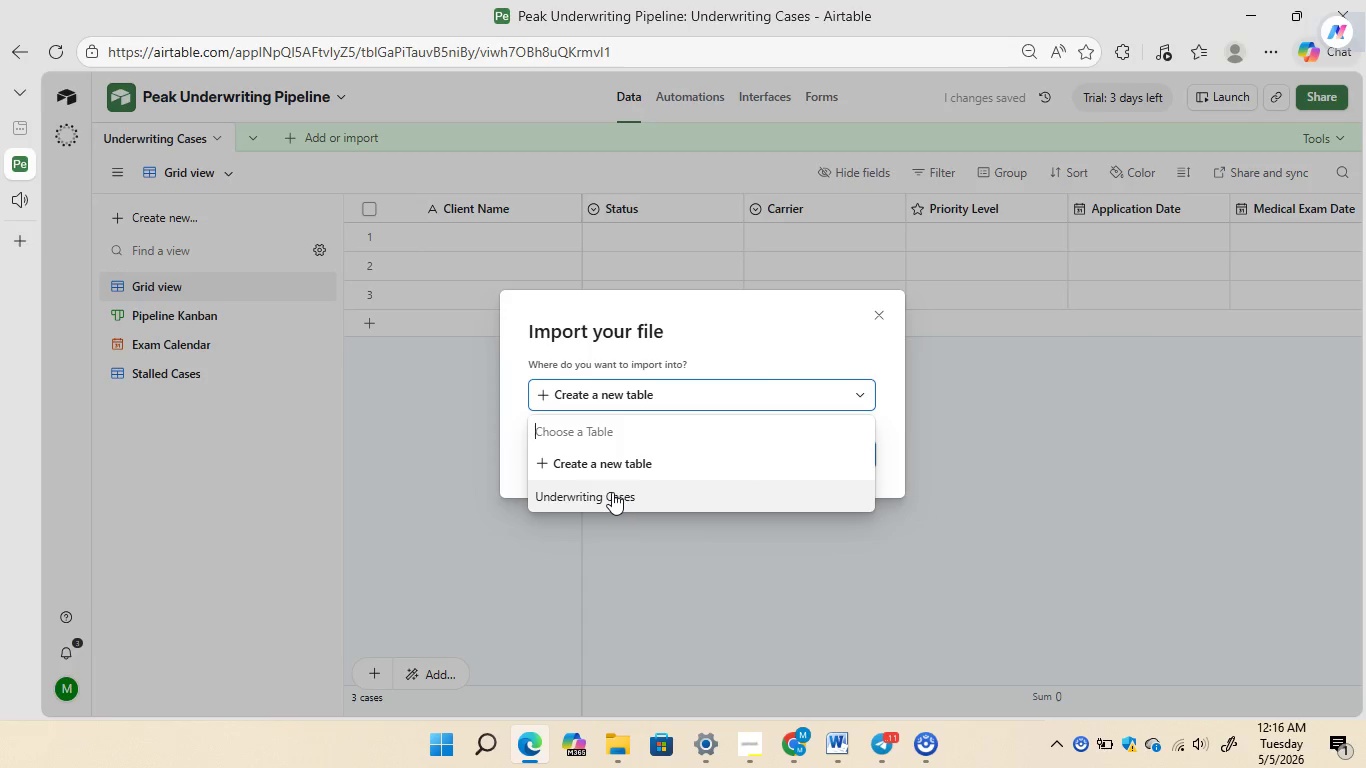 
left_click([612, 492])
 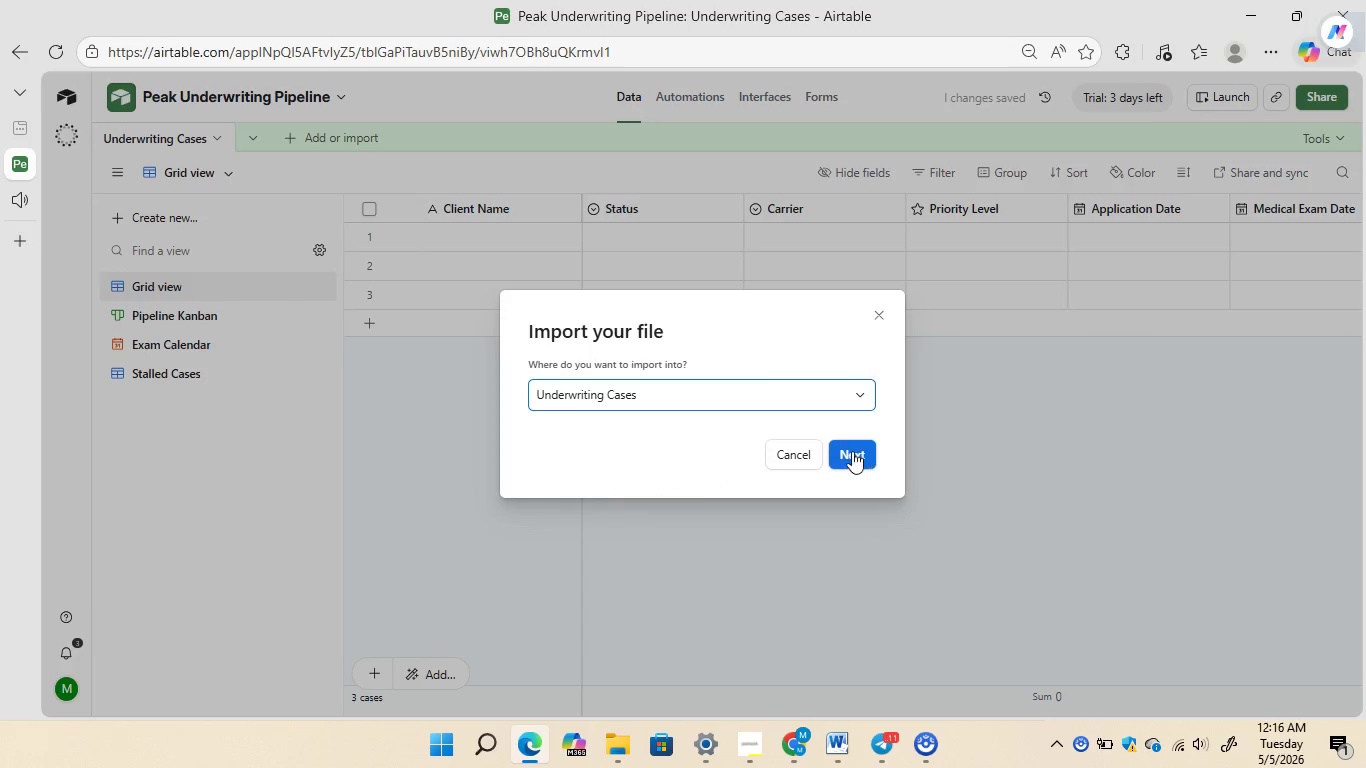 
left_click([852, 451])
 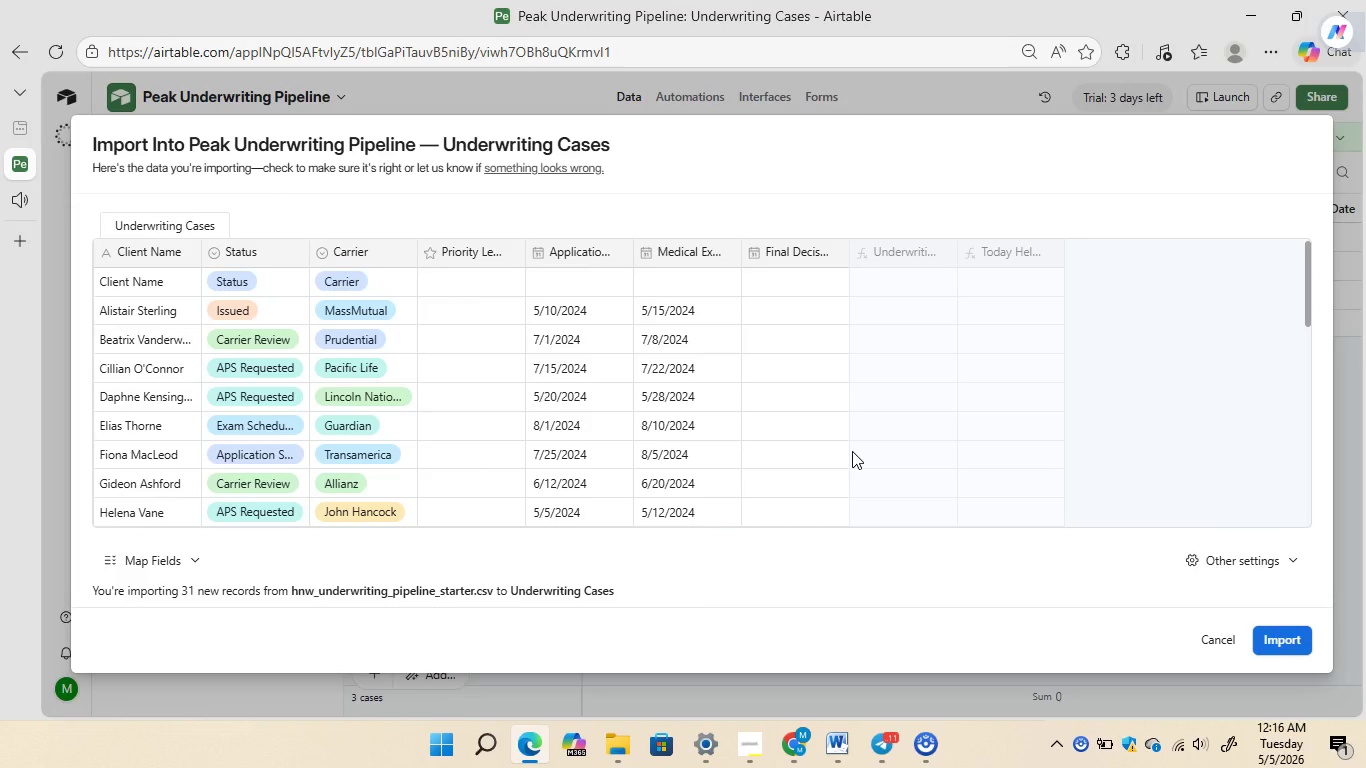 
wait(11.02)
 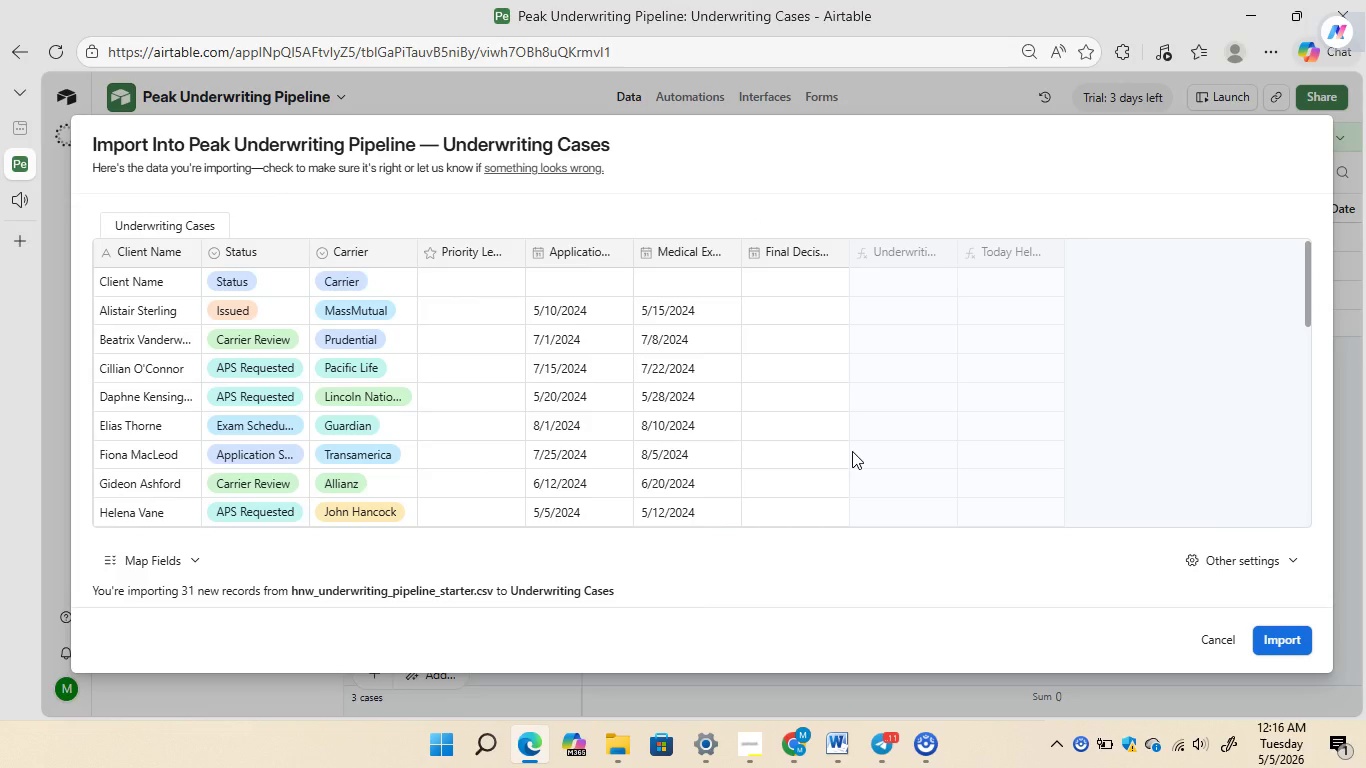 
left_click([1297, 631])
 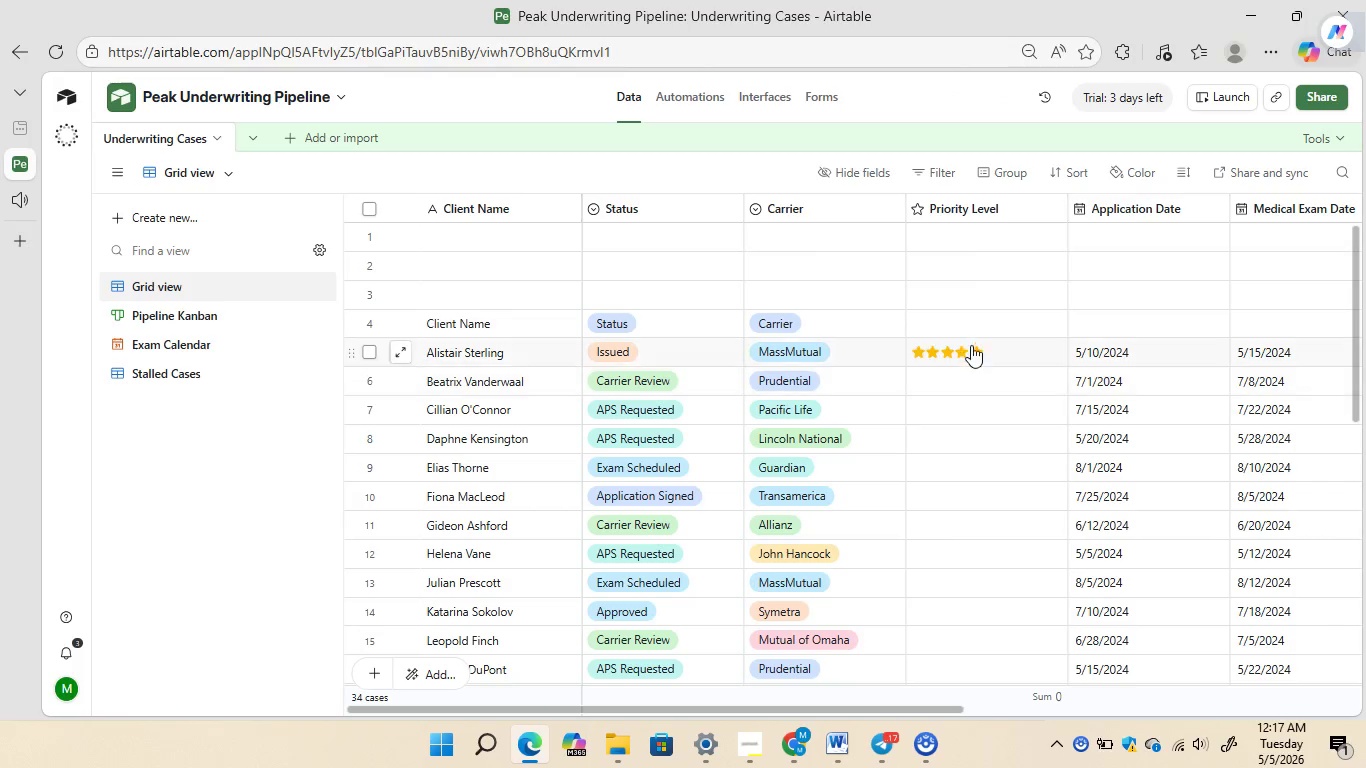 
wait(12.44)
 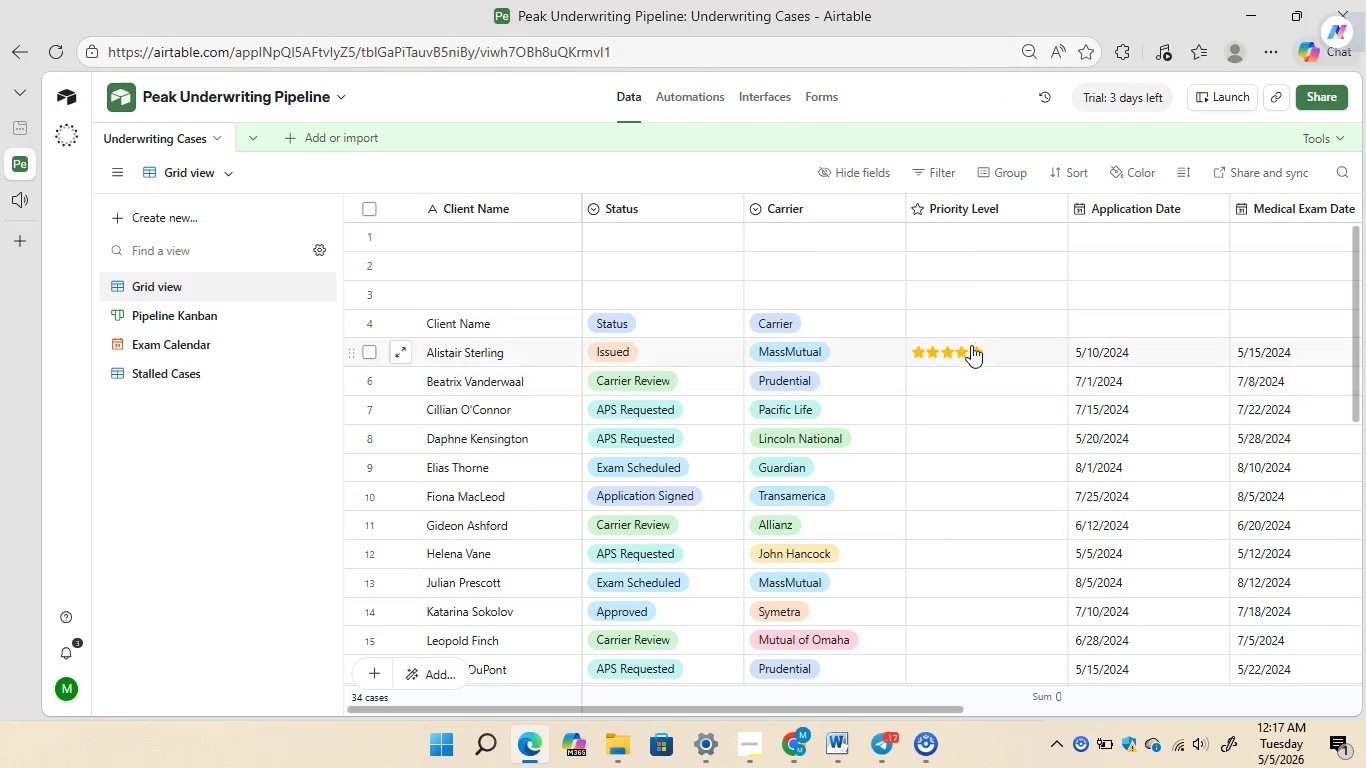 
left_click([372, 323])
 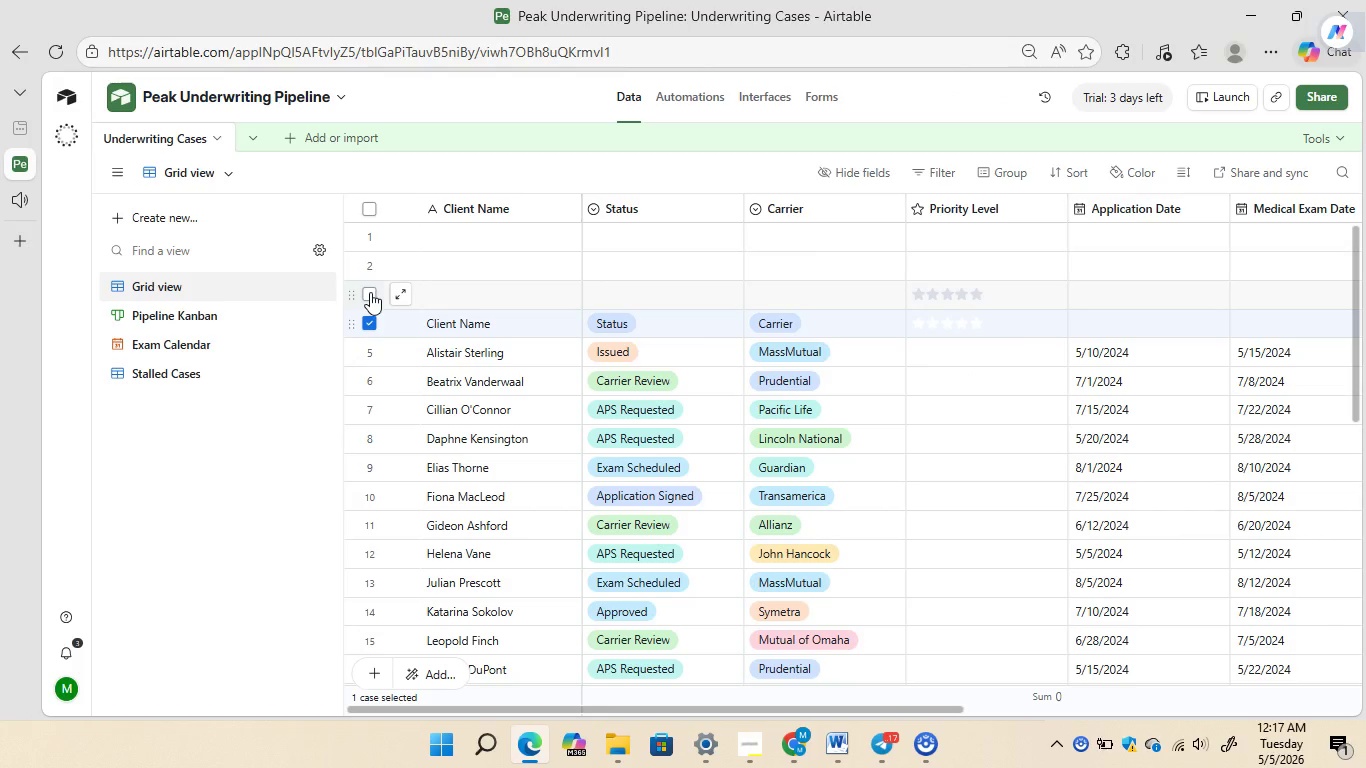 
left_click([370, 292])
 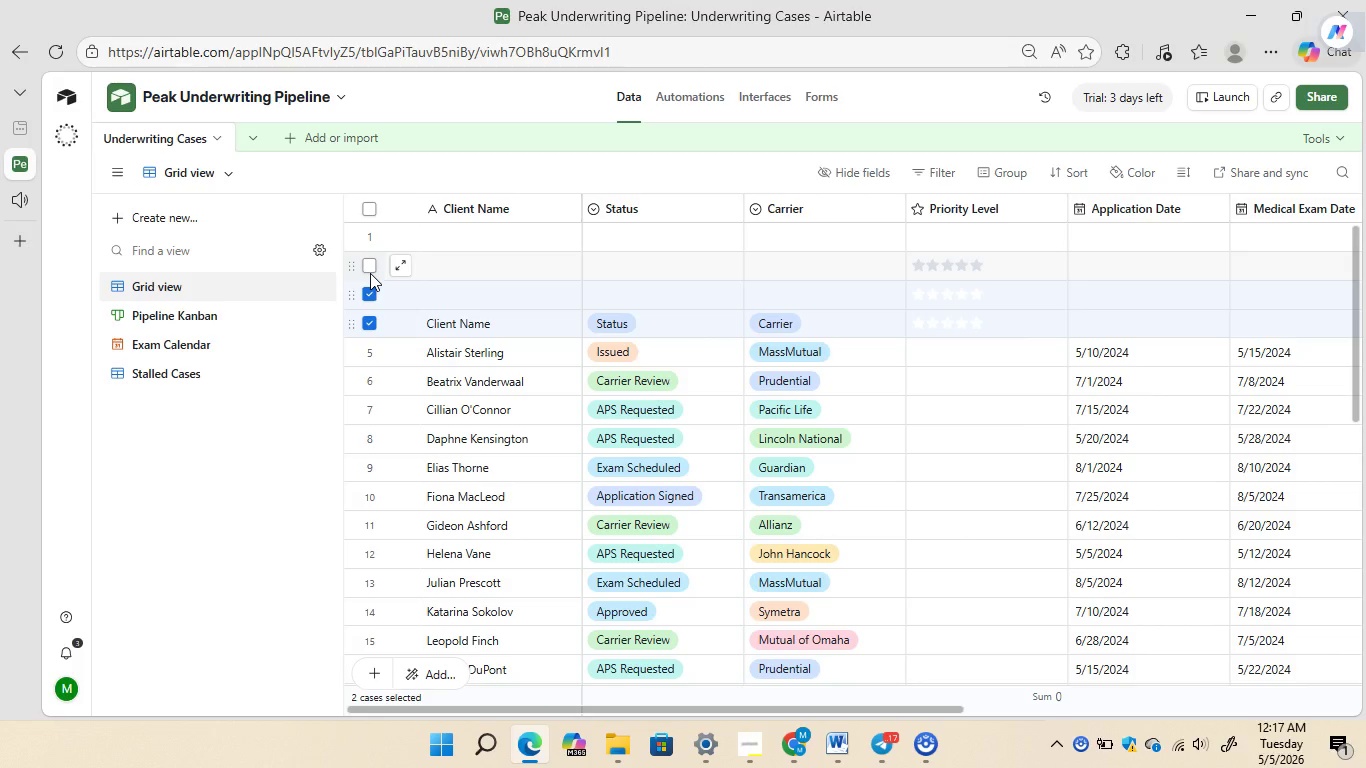 
left_click([370, 273])
 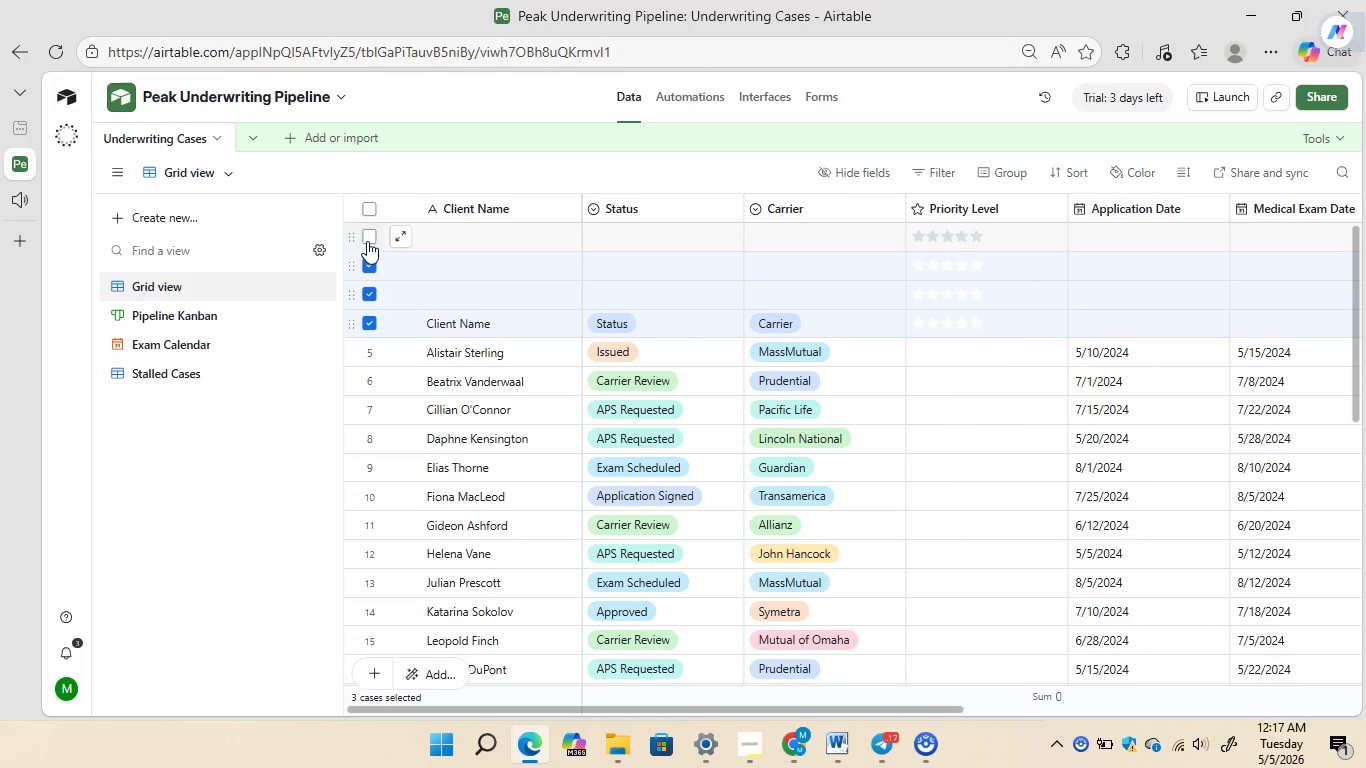 
left_click([367, 241])
 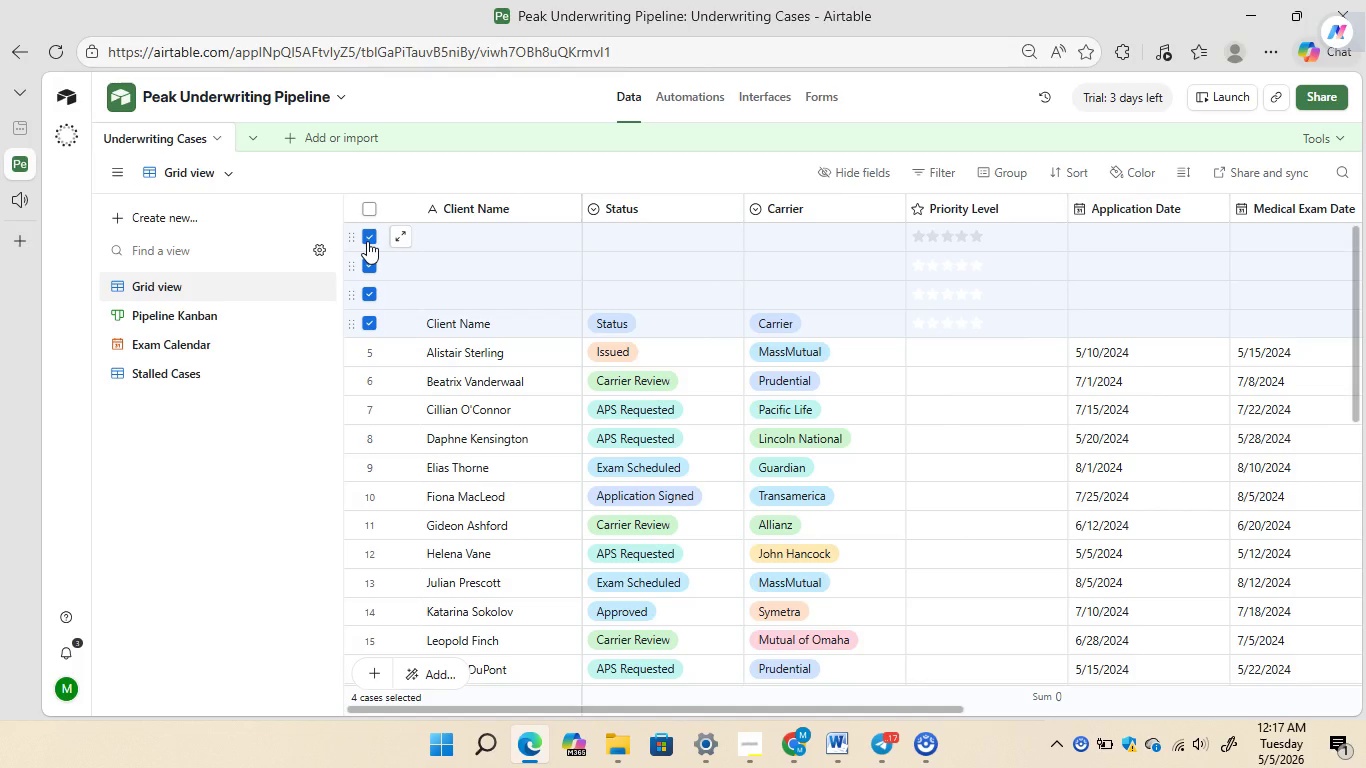 
right_click([367, 241])
 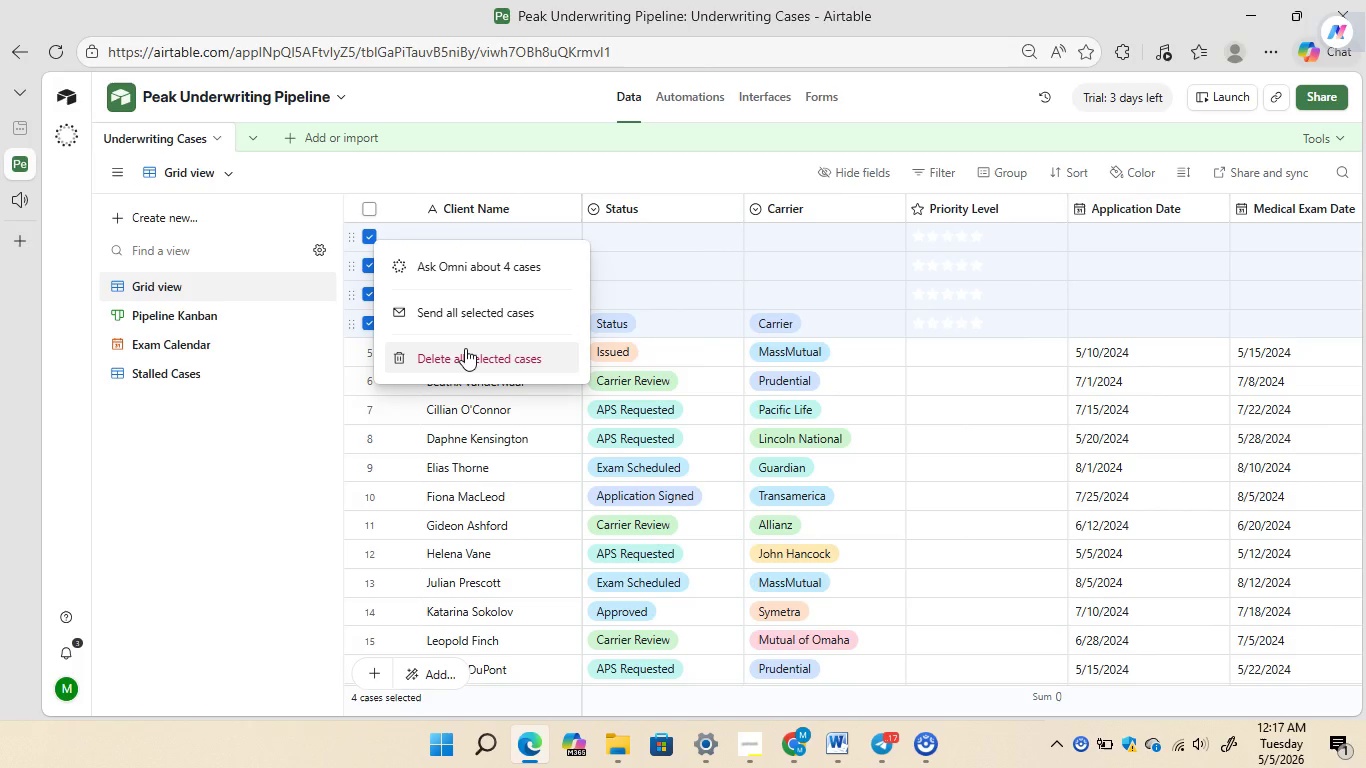 
left_click([465, 348])
 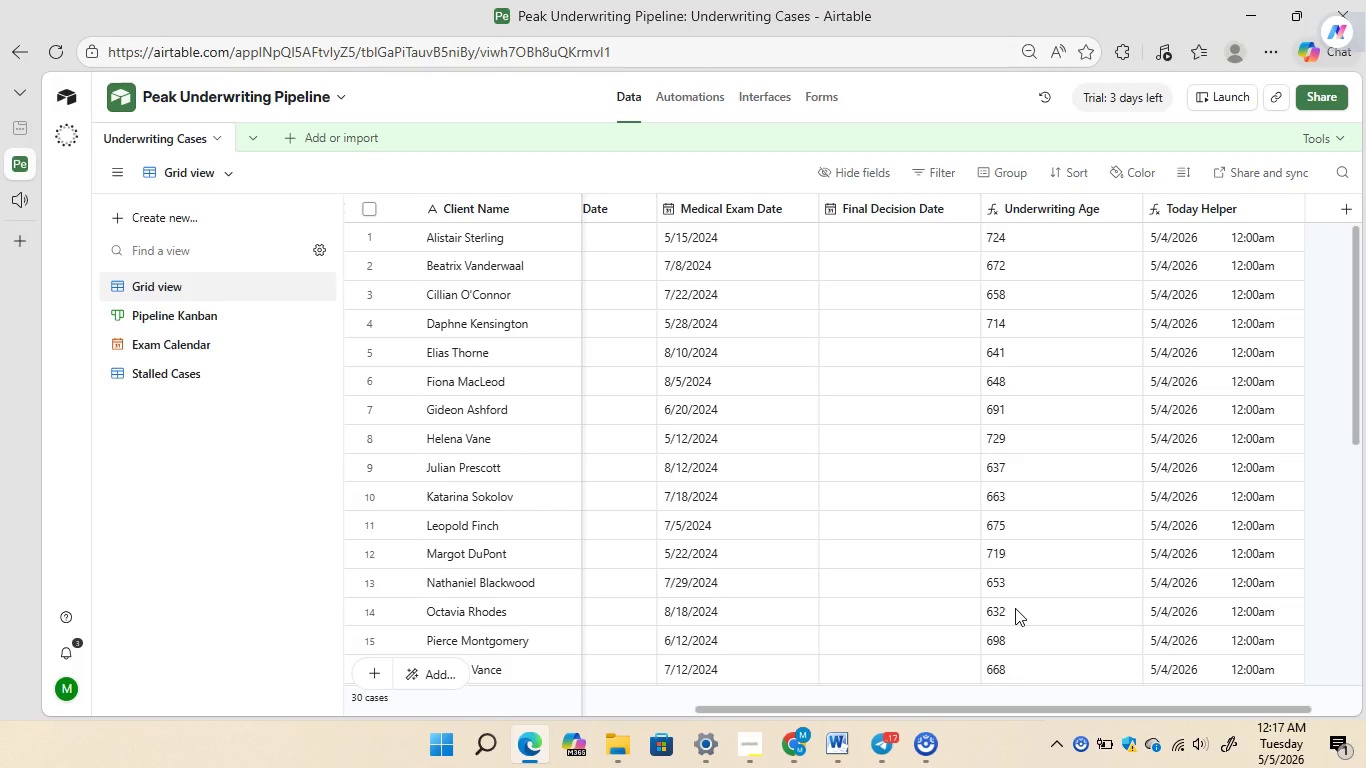 
wait(22.09)
 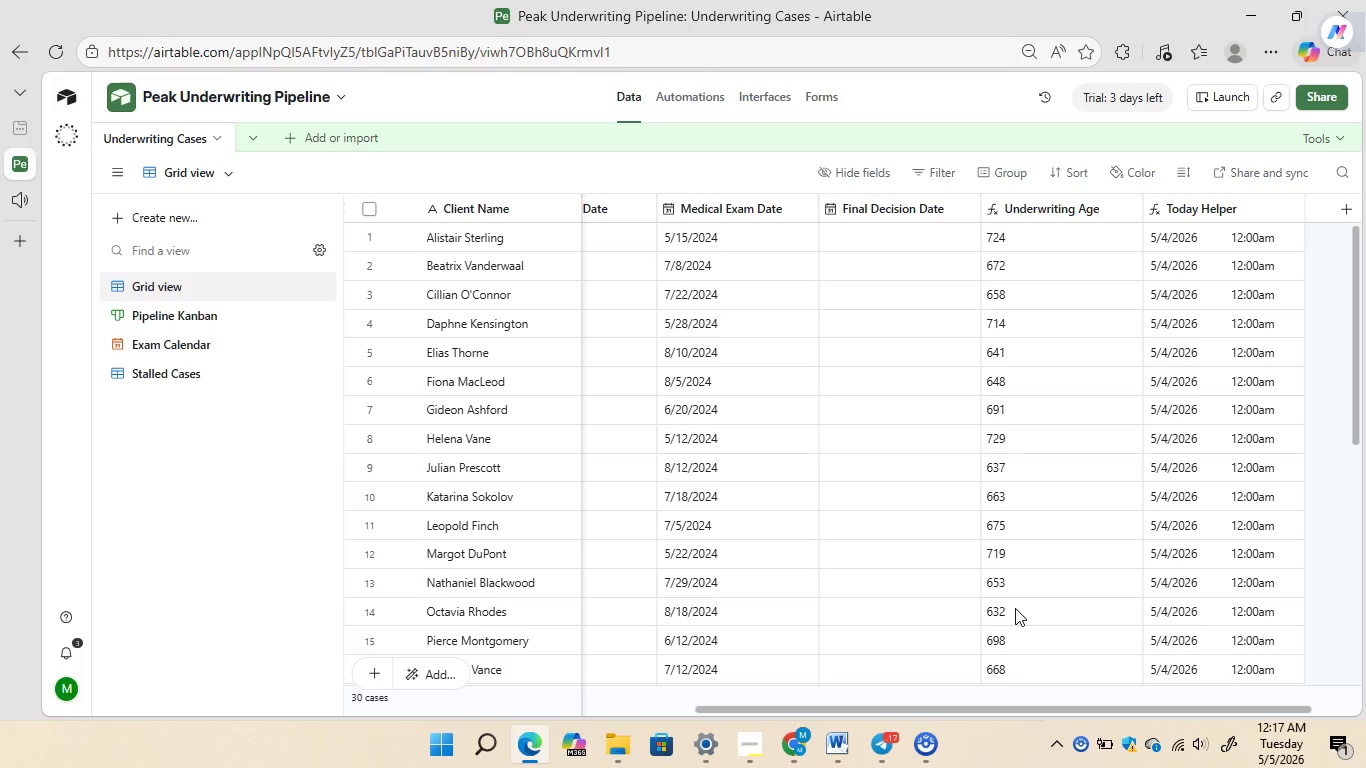 
left_click([875, 382])
 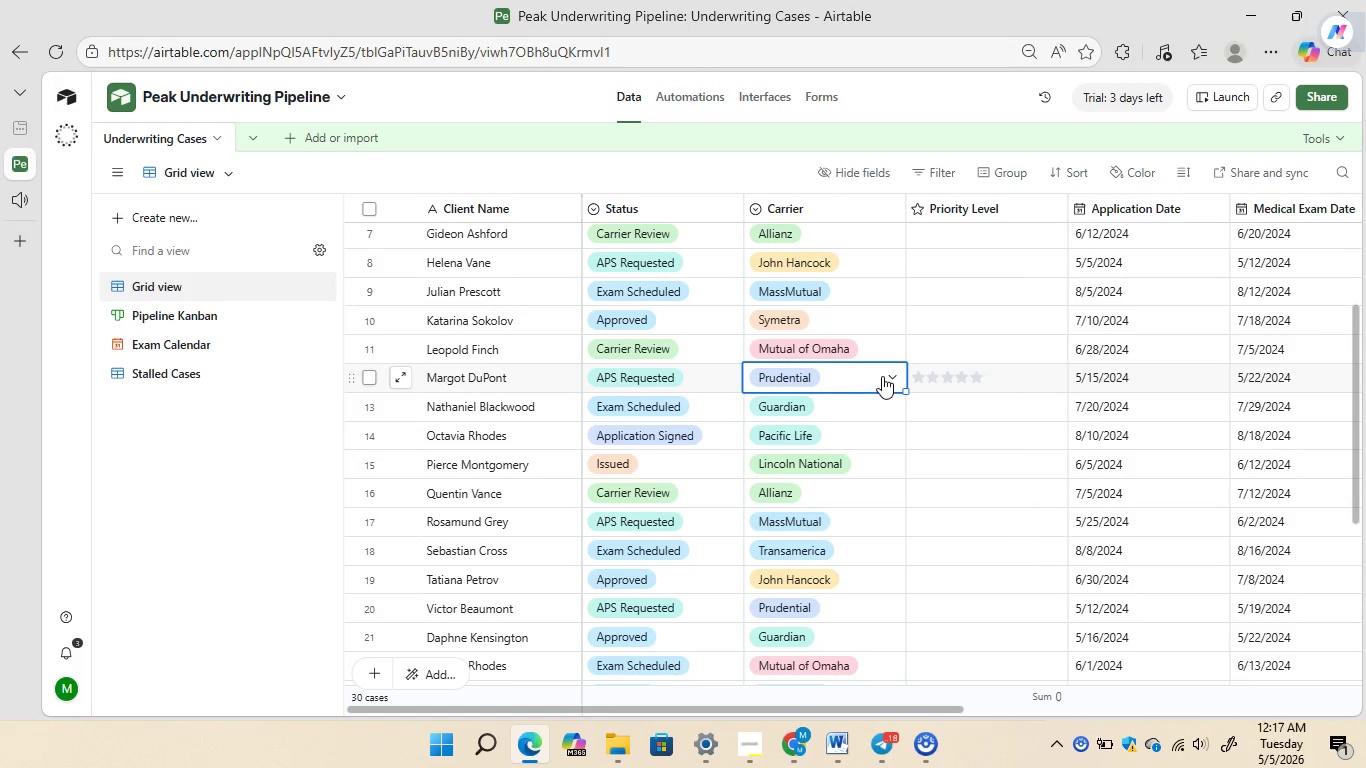 
left_click([882, 376])
 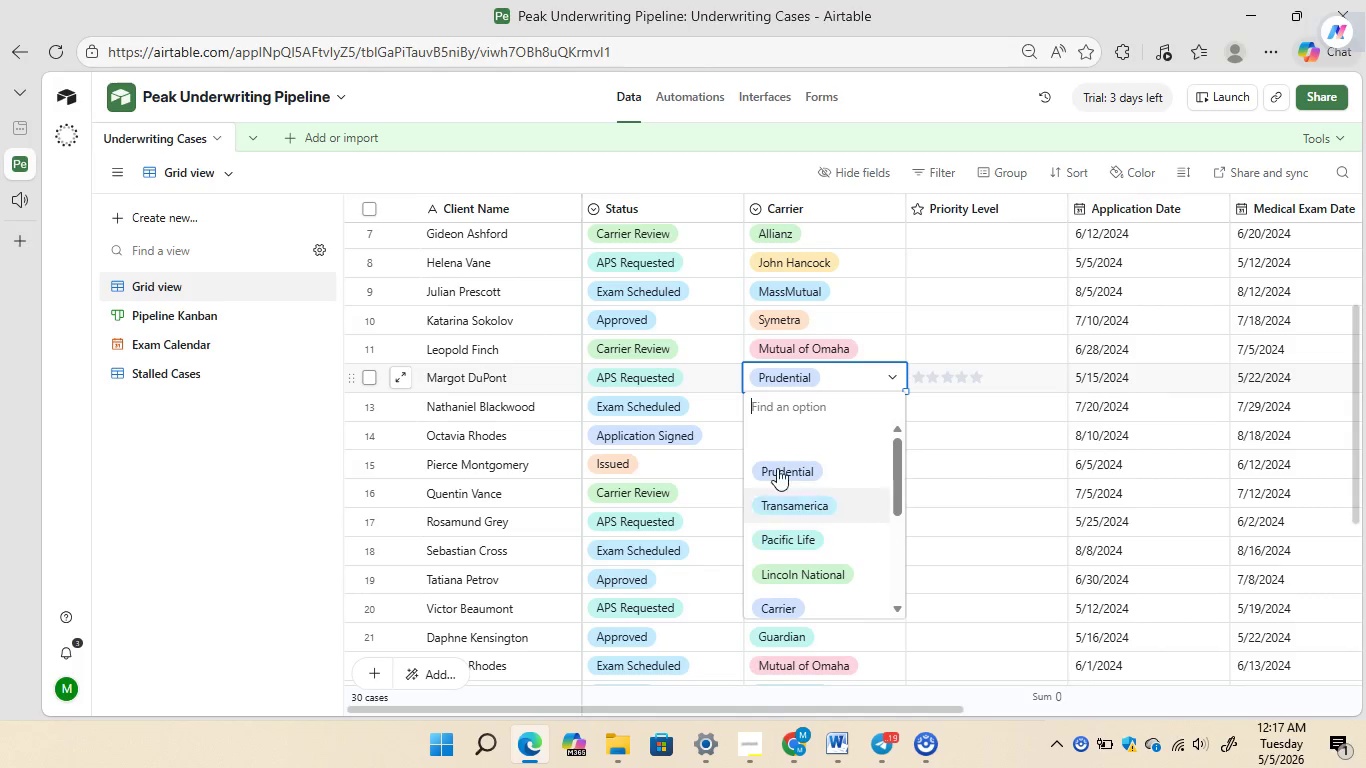 
wait(6.08)
 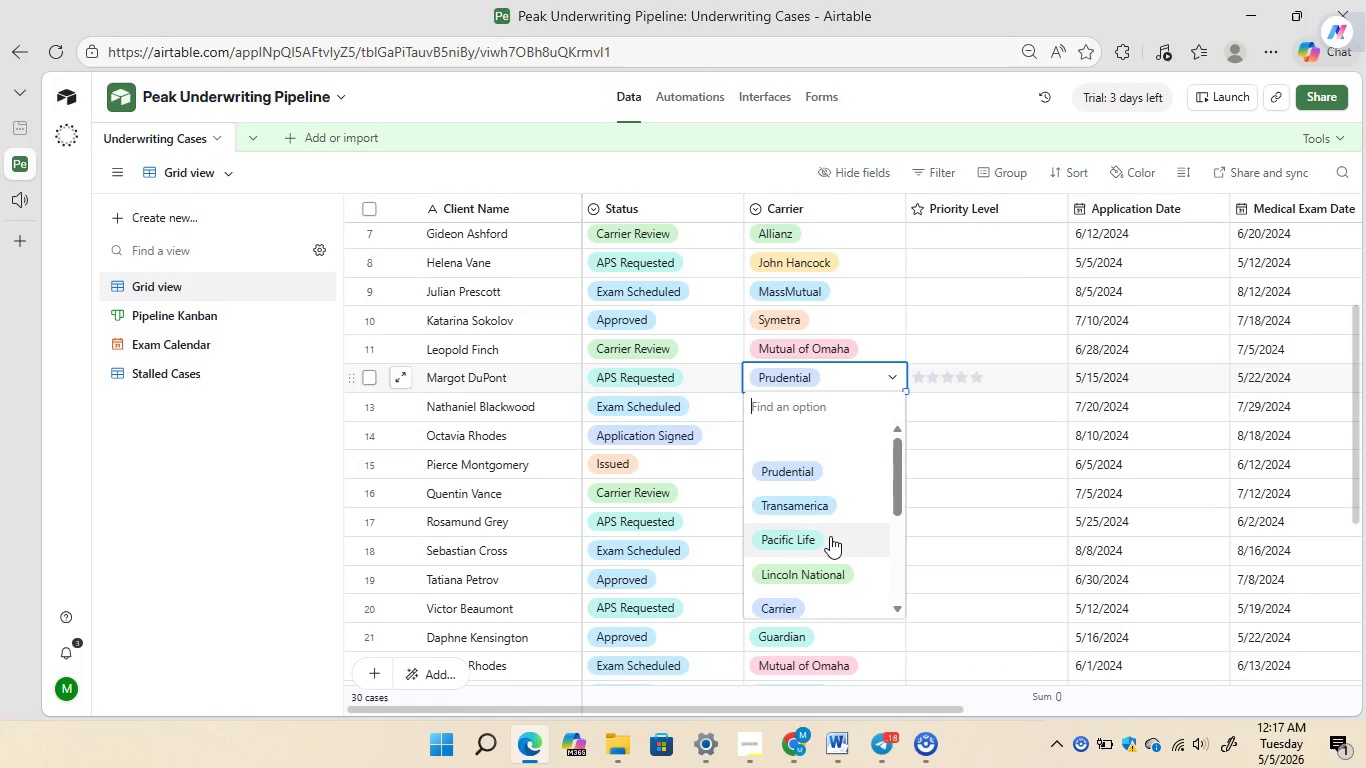 
left_click([683, 433])
 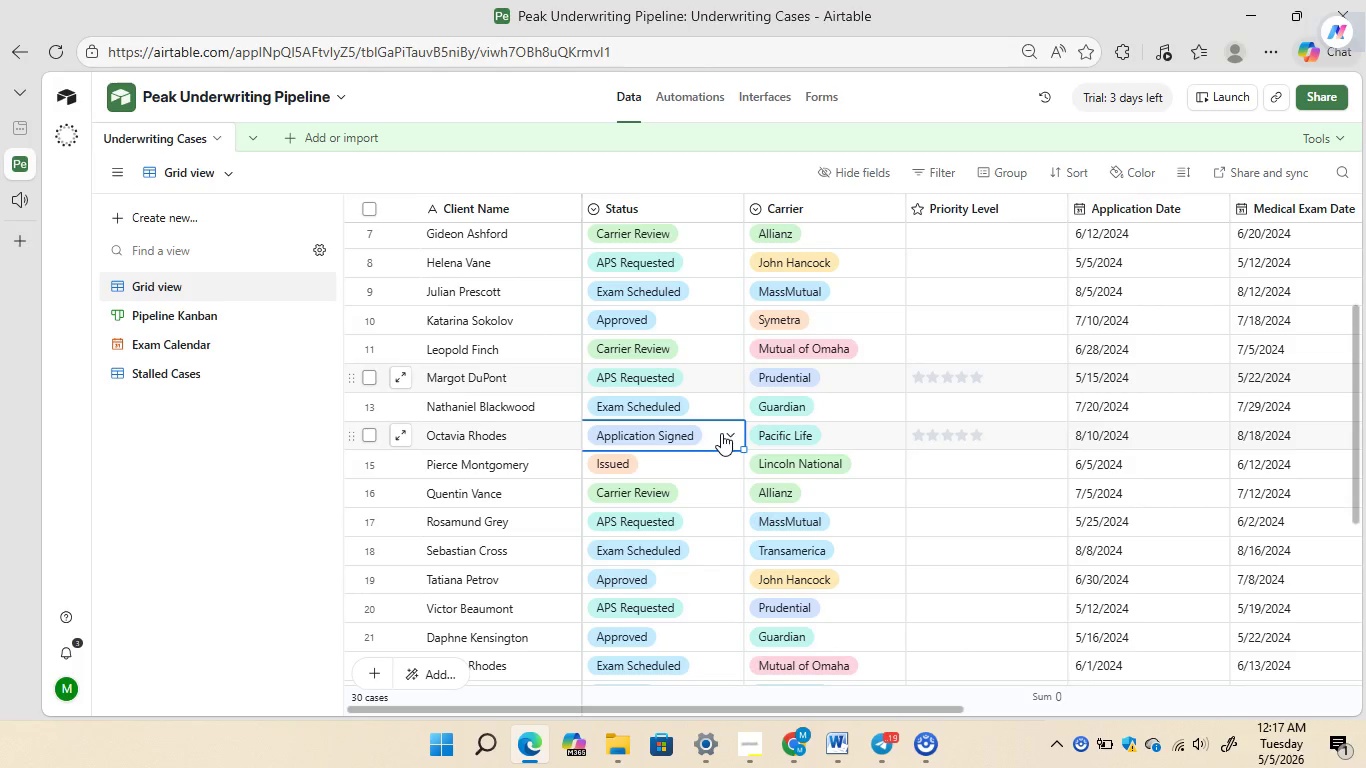 
left_click([721, 433])
 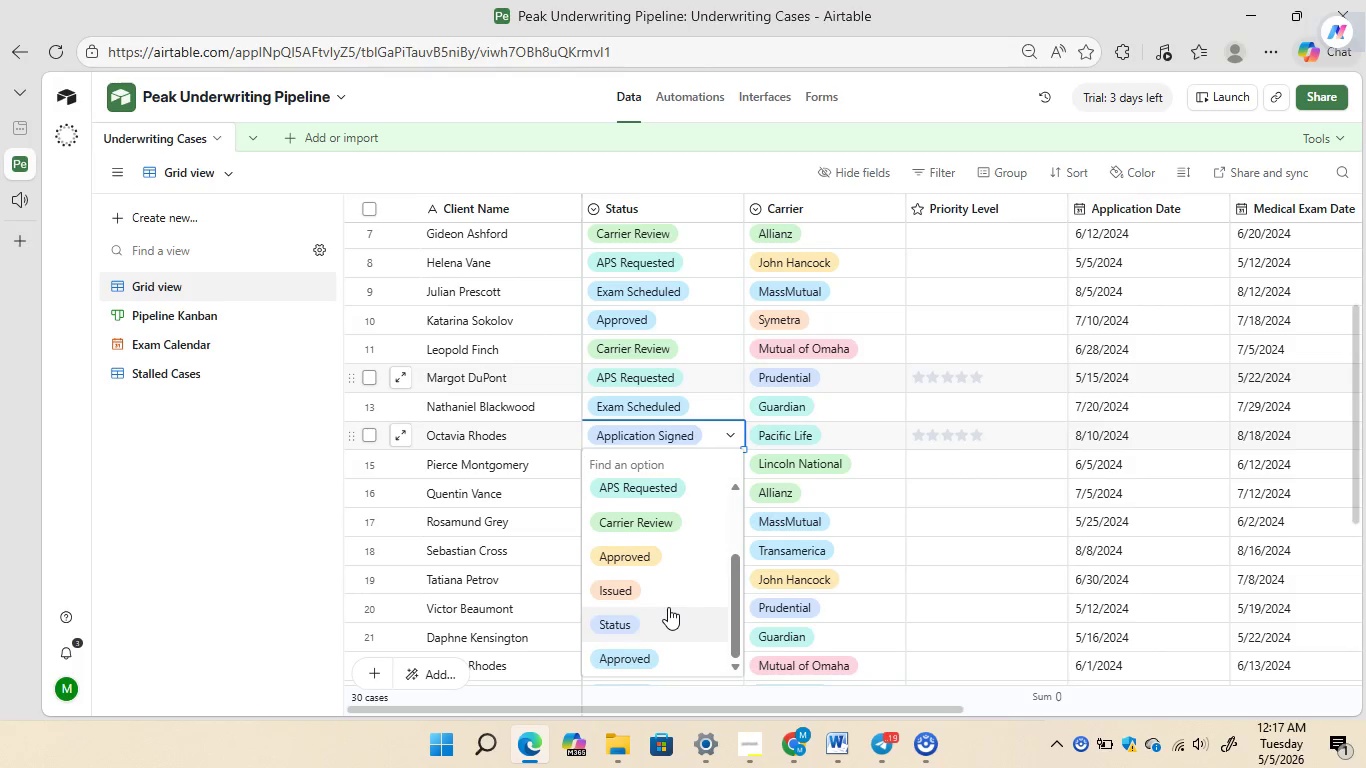 
wait(6.53)
 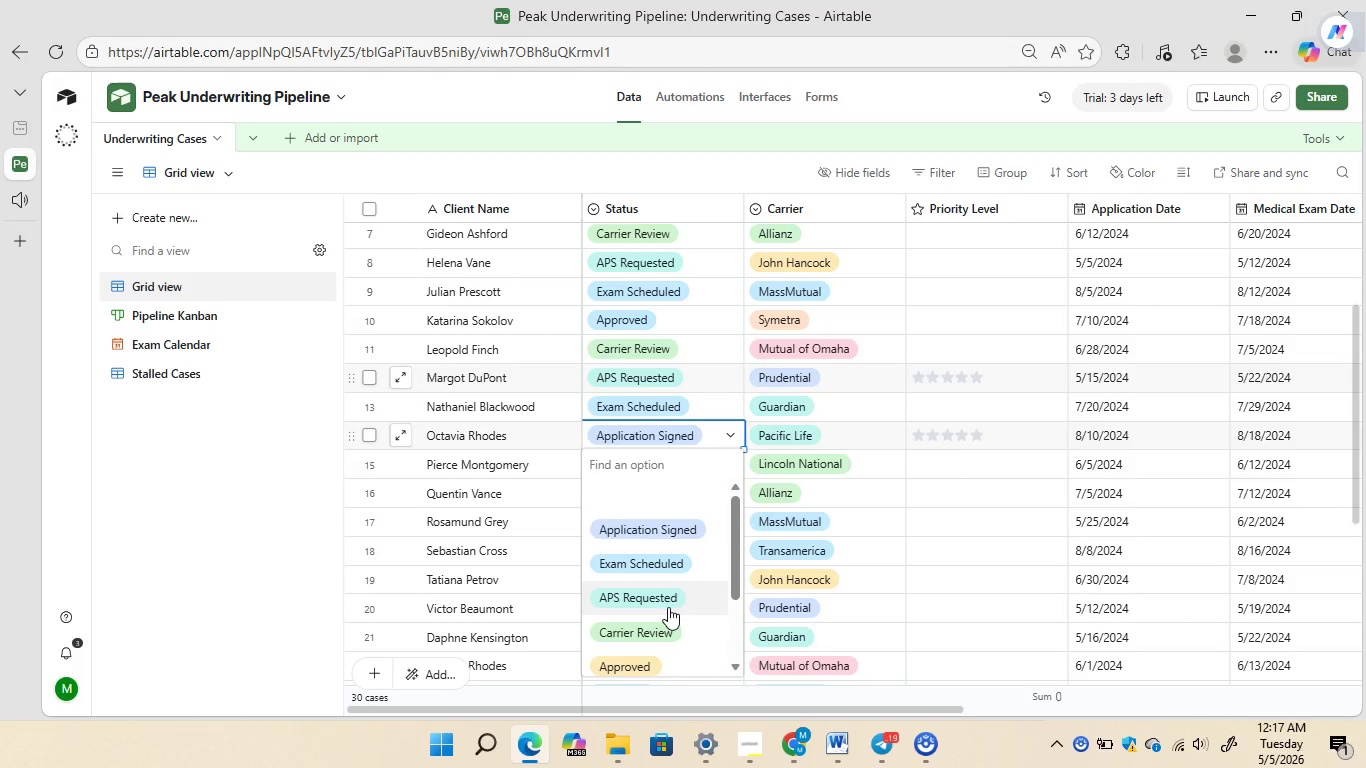 
left_click([643, 662])
 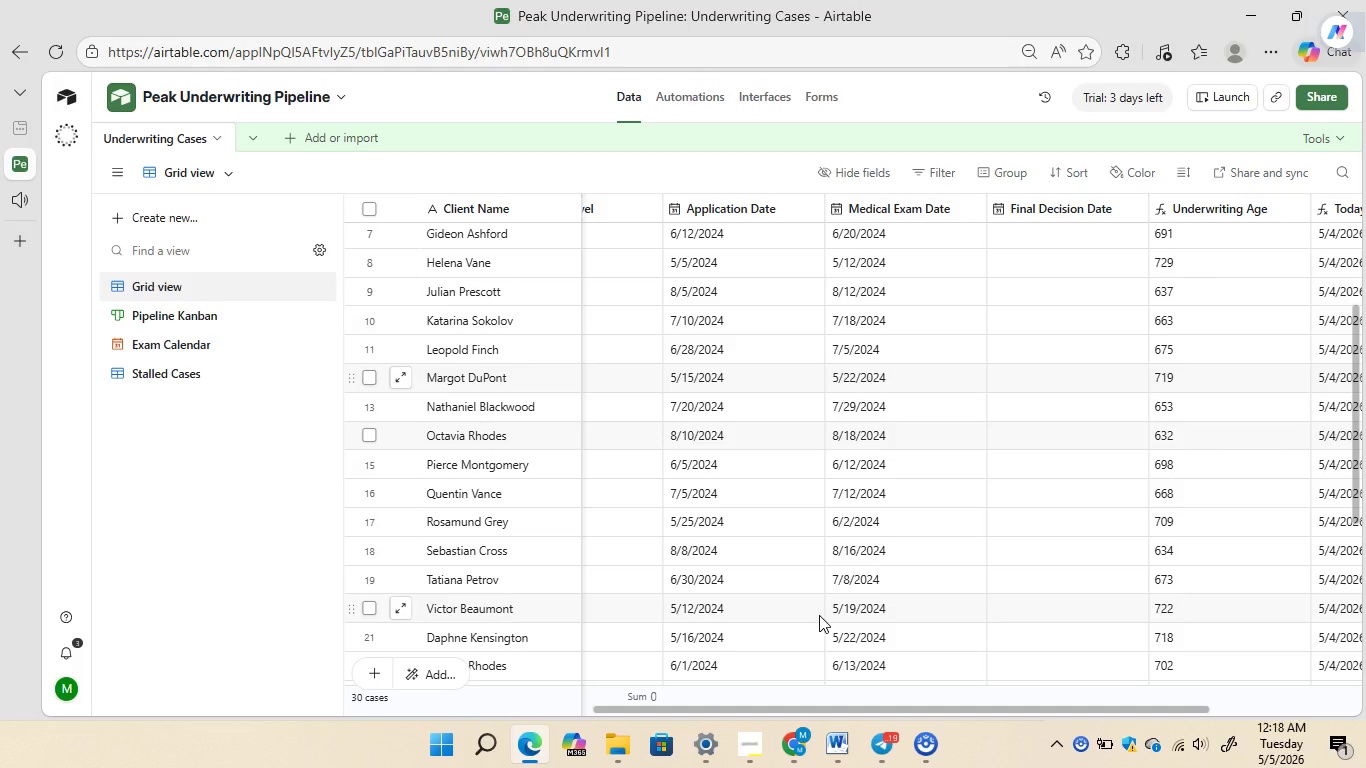 
wait(19.19)
 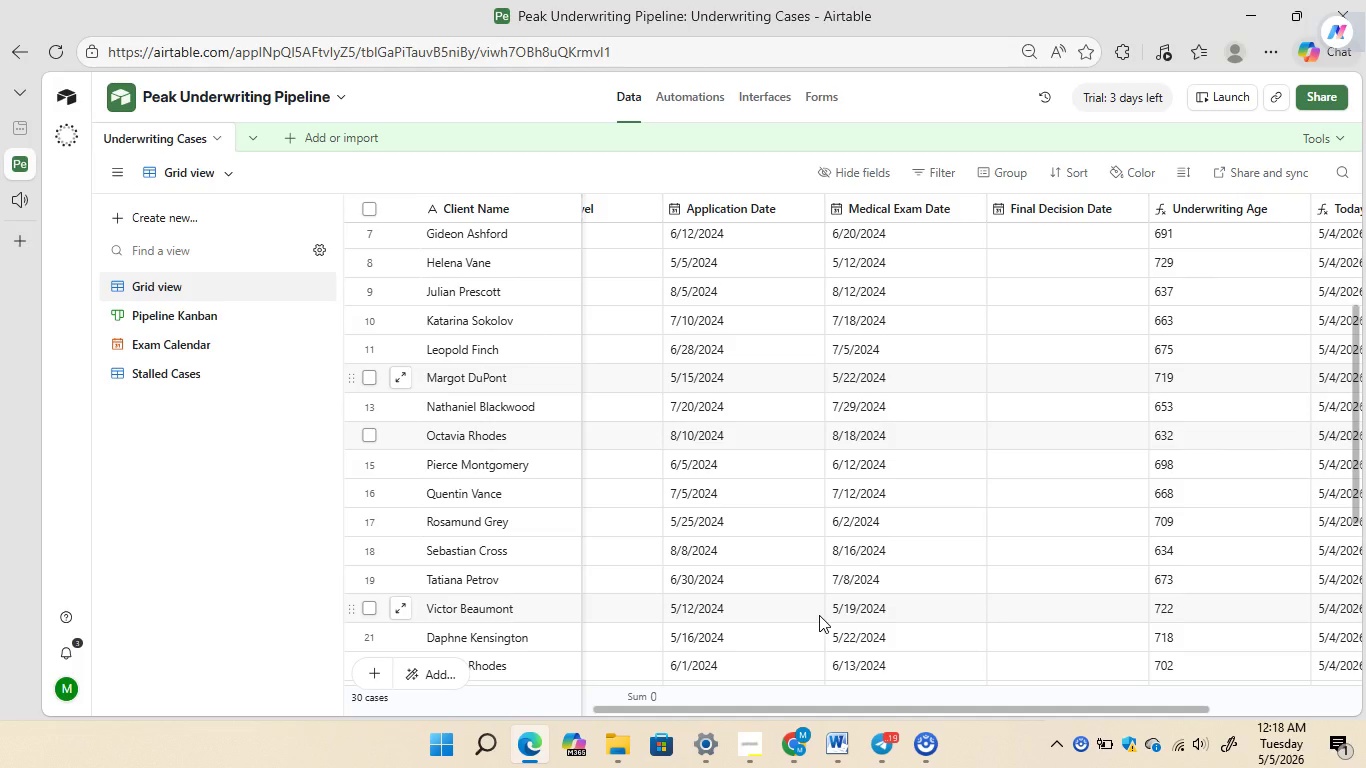 
left_click_drag(start_coordinate=[733, 711], to_coordinate=[415, 711])
 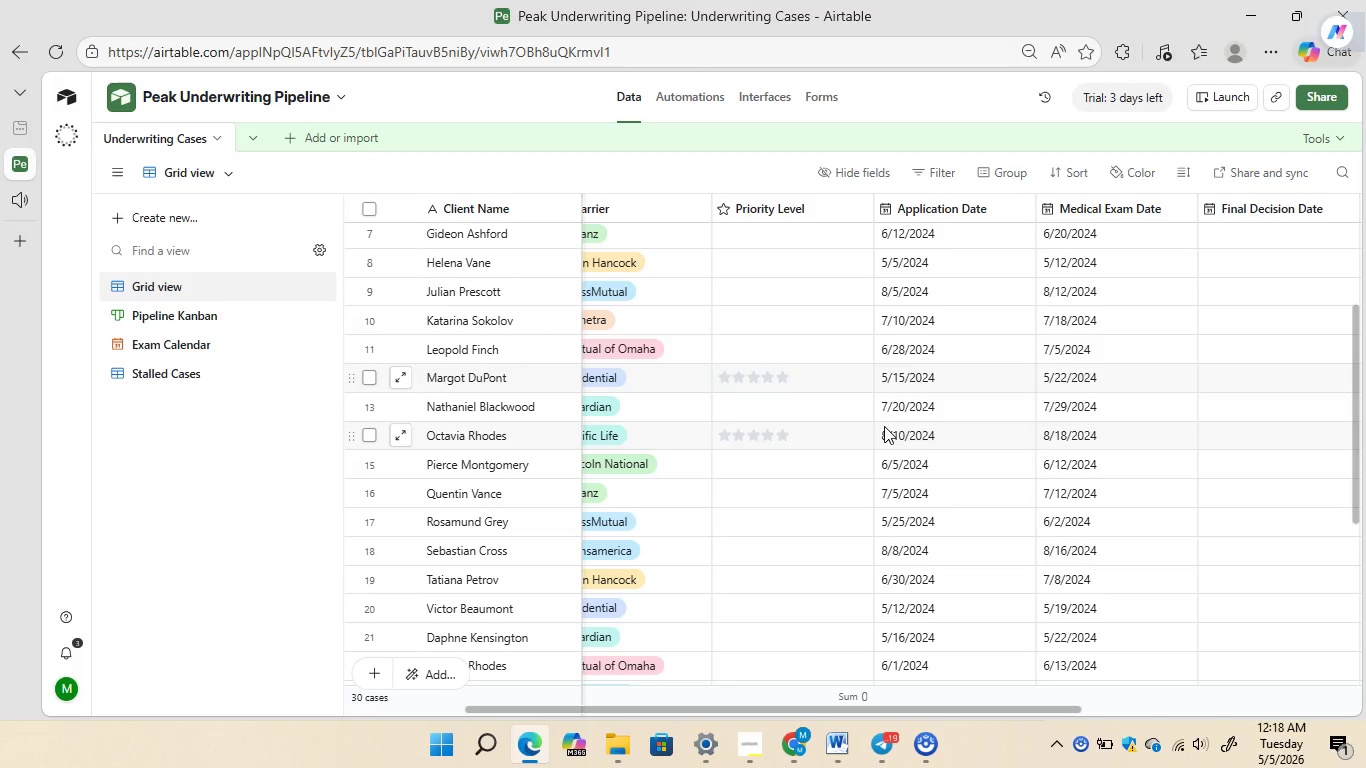 
wait(8.66)
 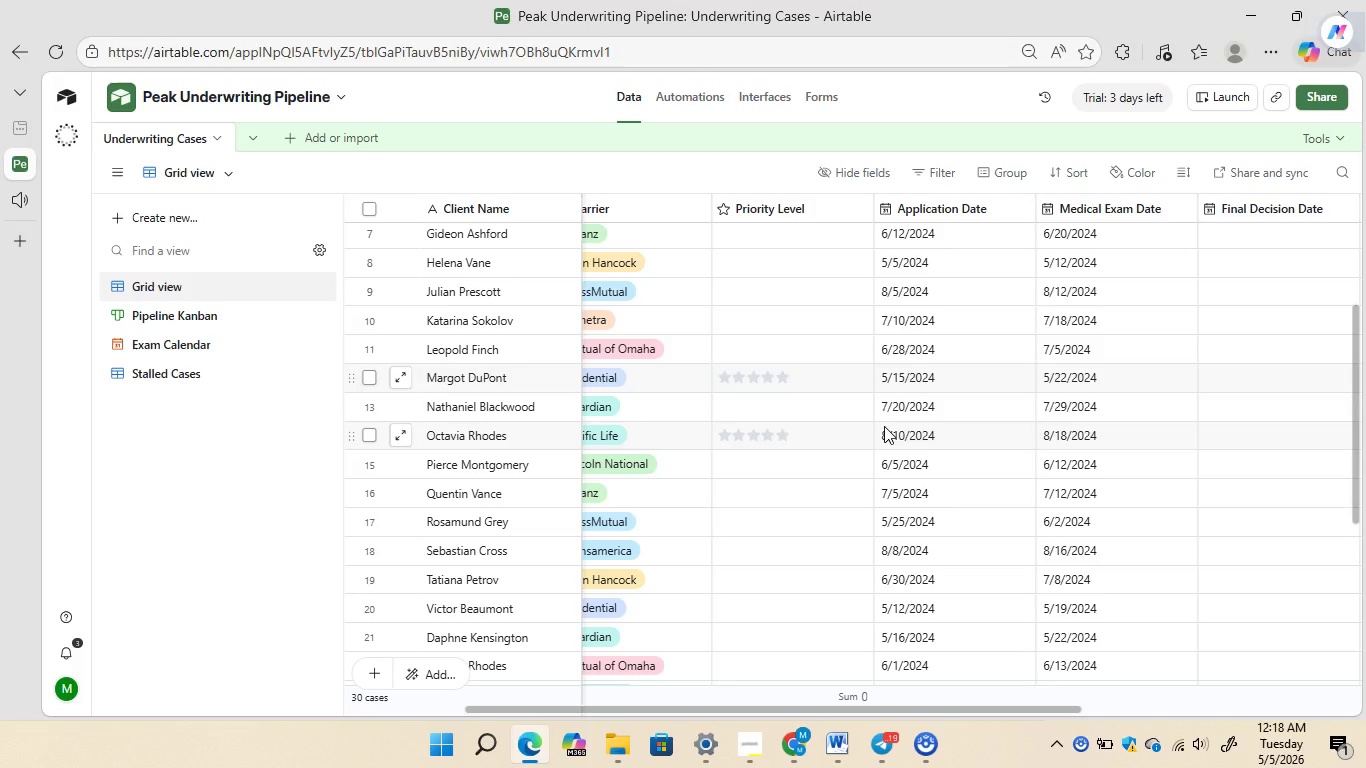 
left_click([694, 93])
 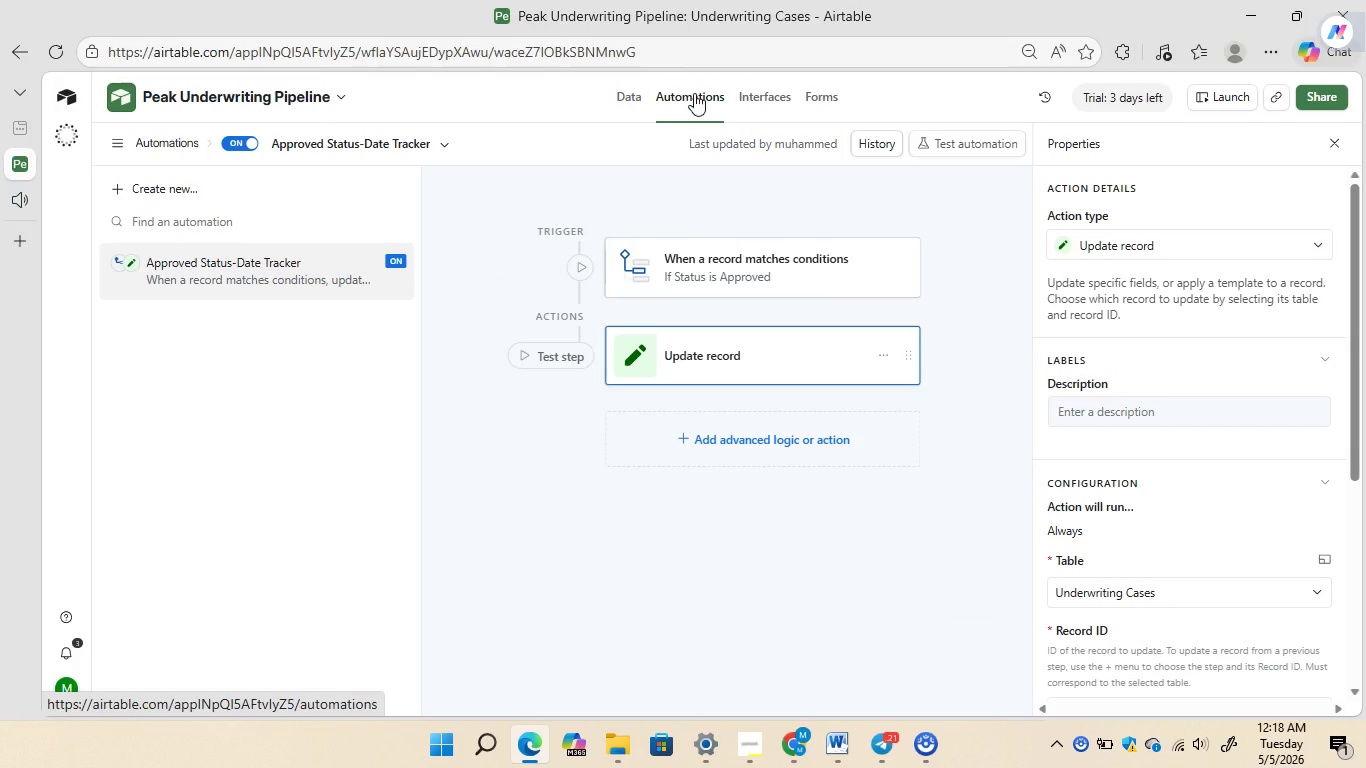 
left_click([765, 278])
 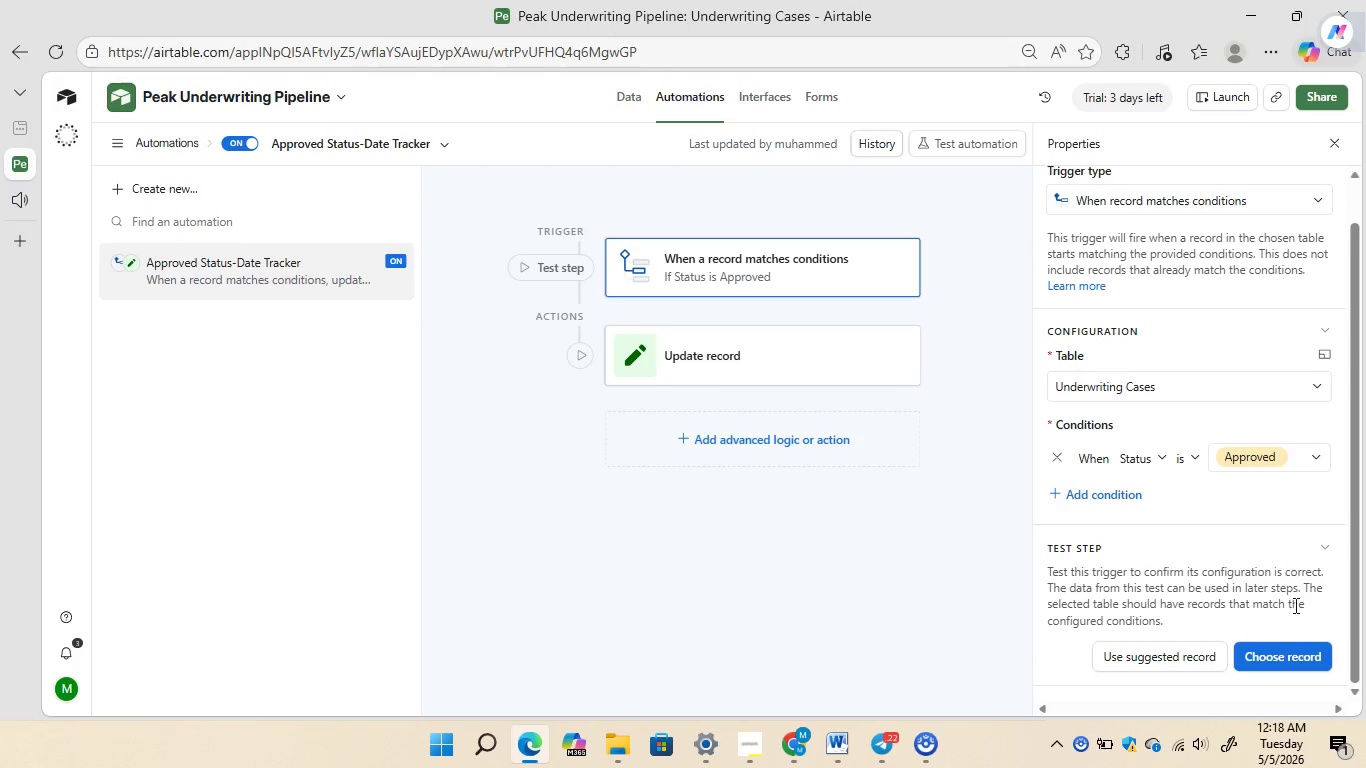 
left_click([1279, 661])
 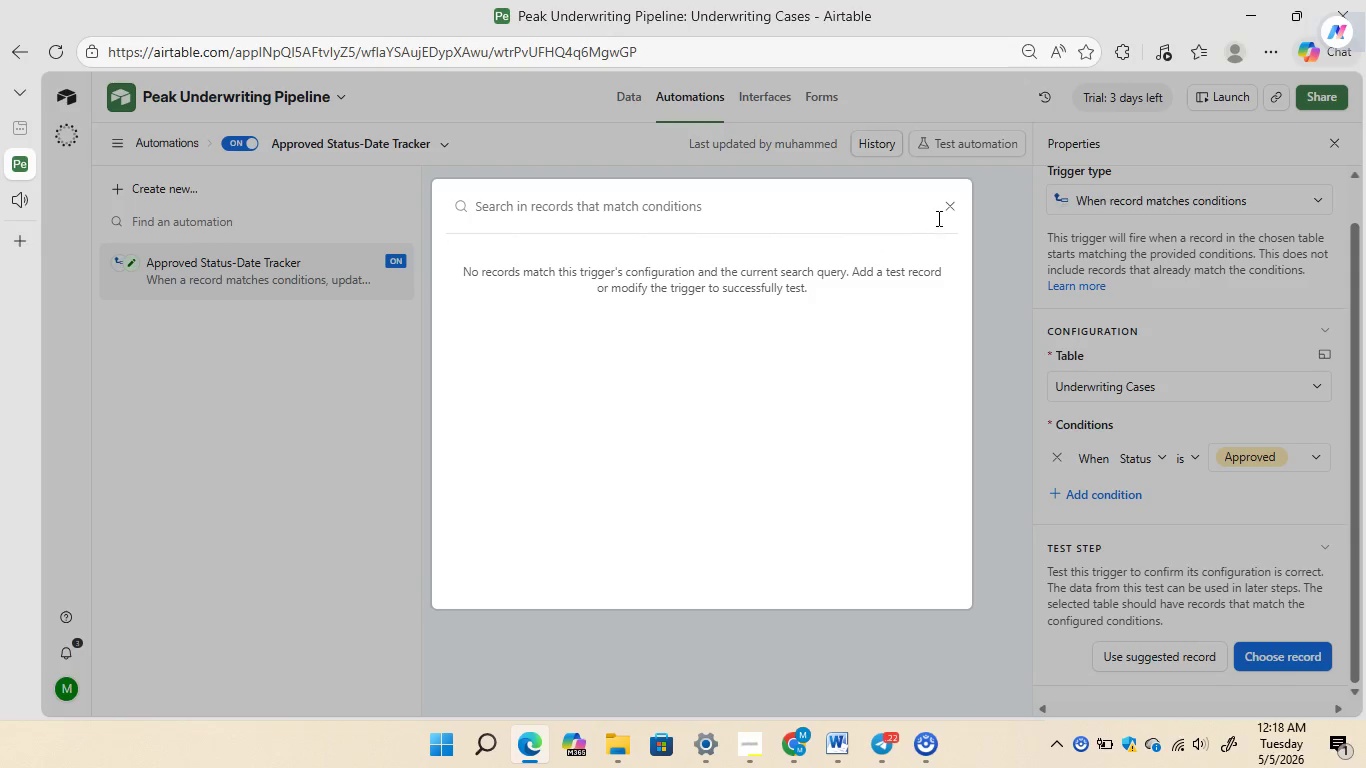 
wait(5.73)
 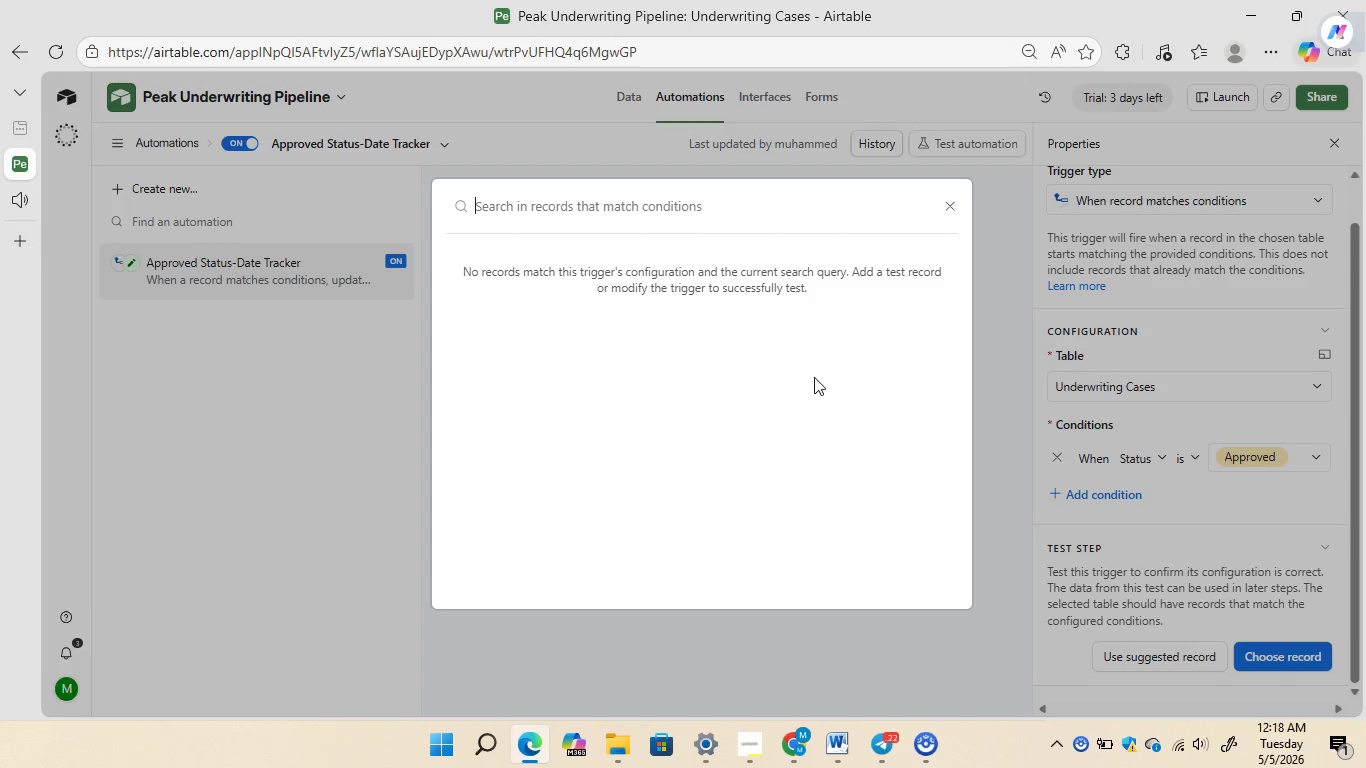 
left_click([948, 206])
 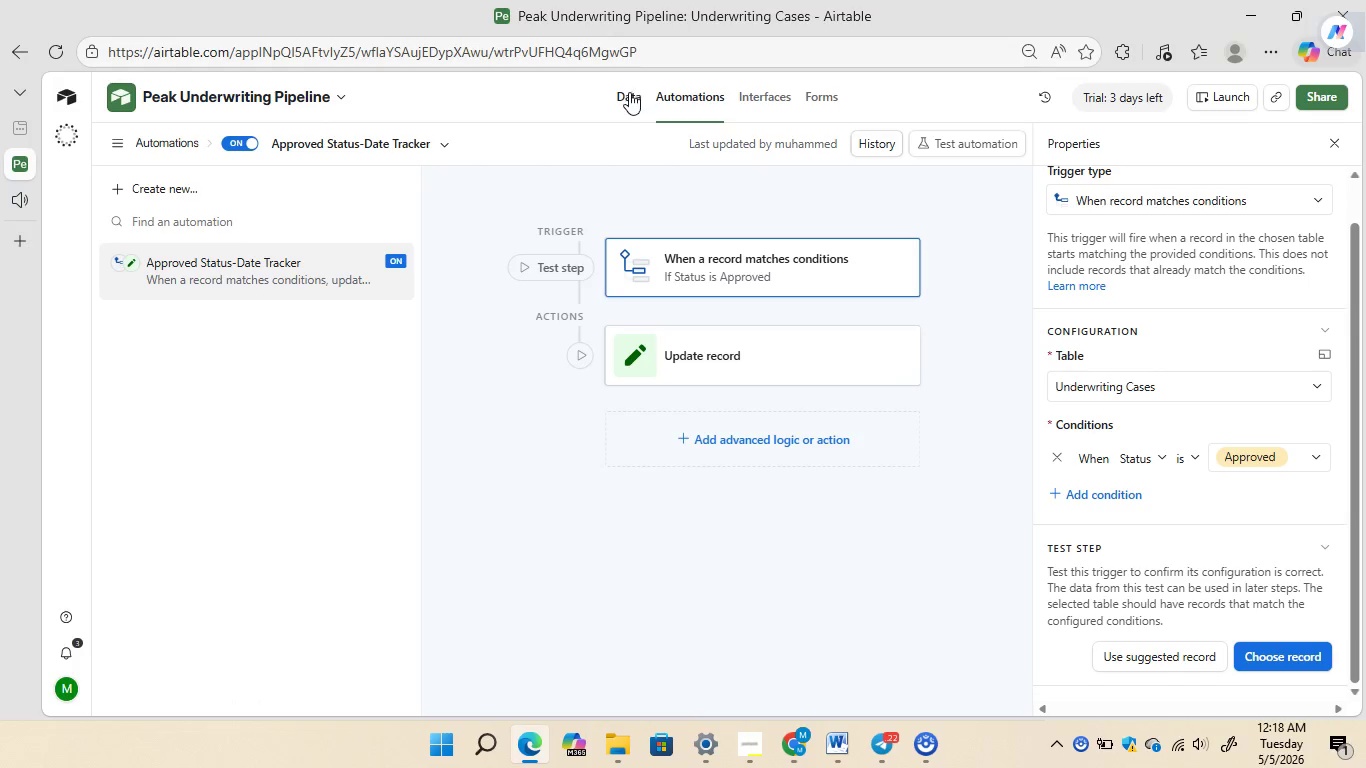 
left_click([629, 92])
 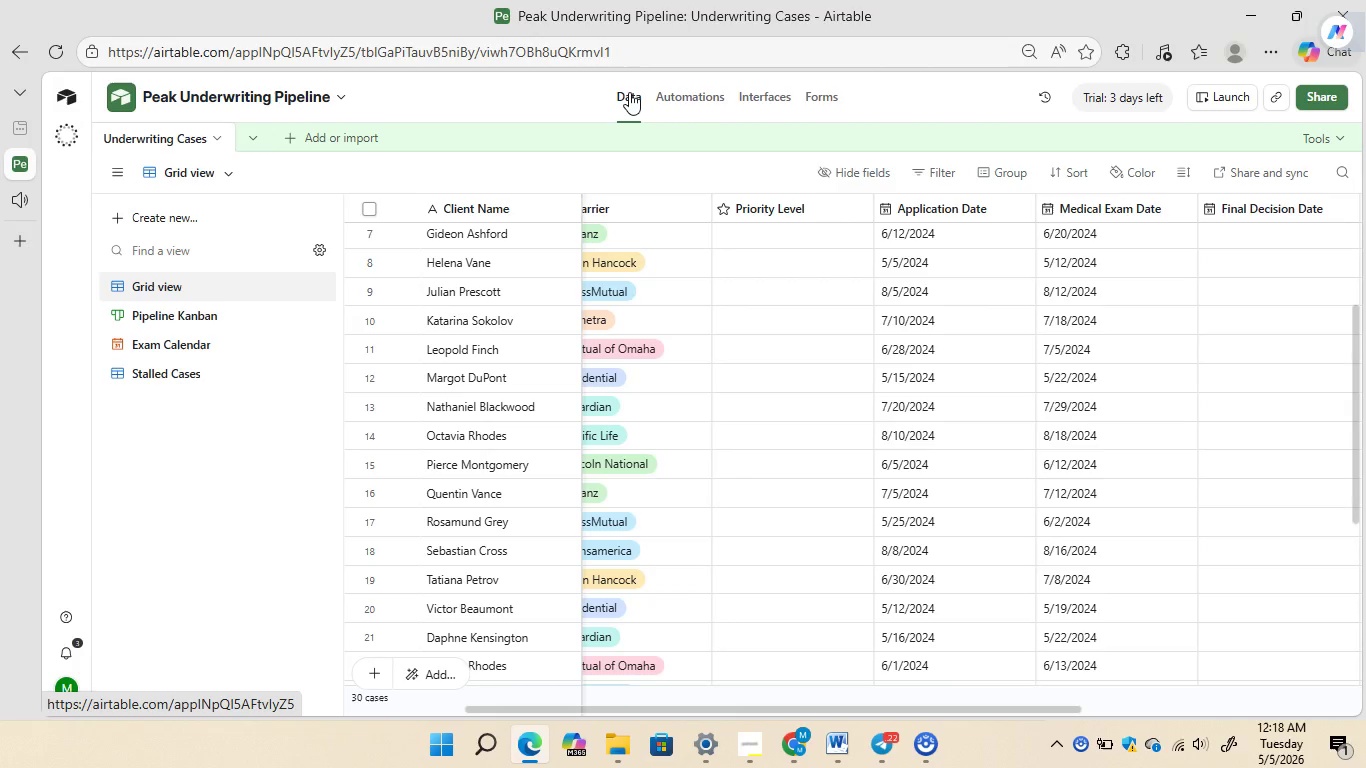 
mouse_move([662, 335])
 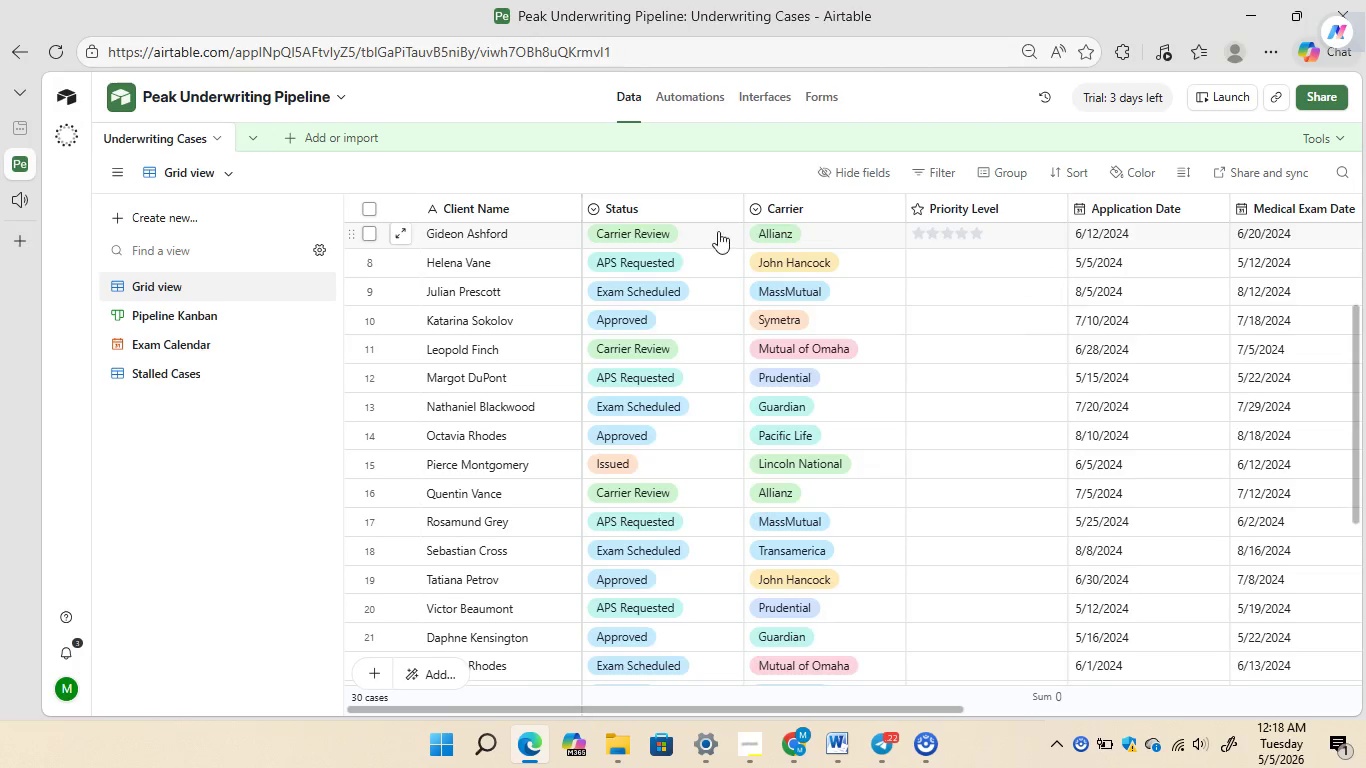 
double_click([718, 231])
 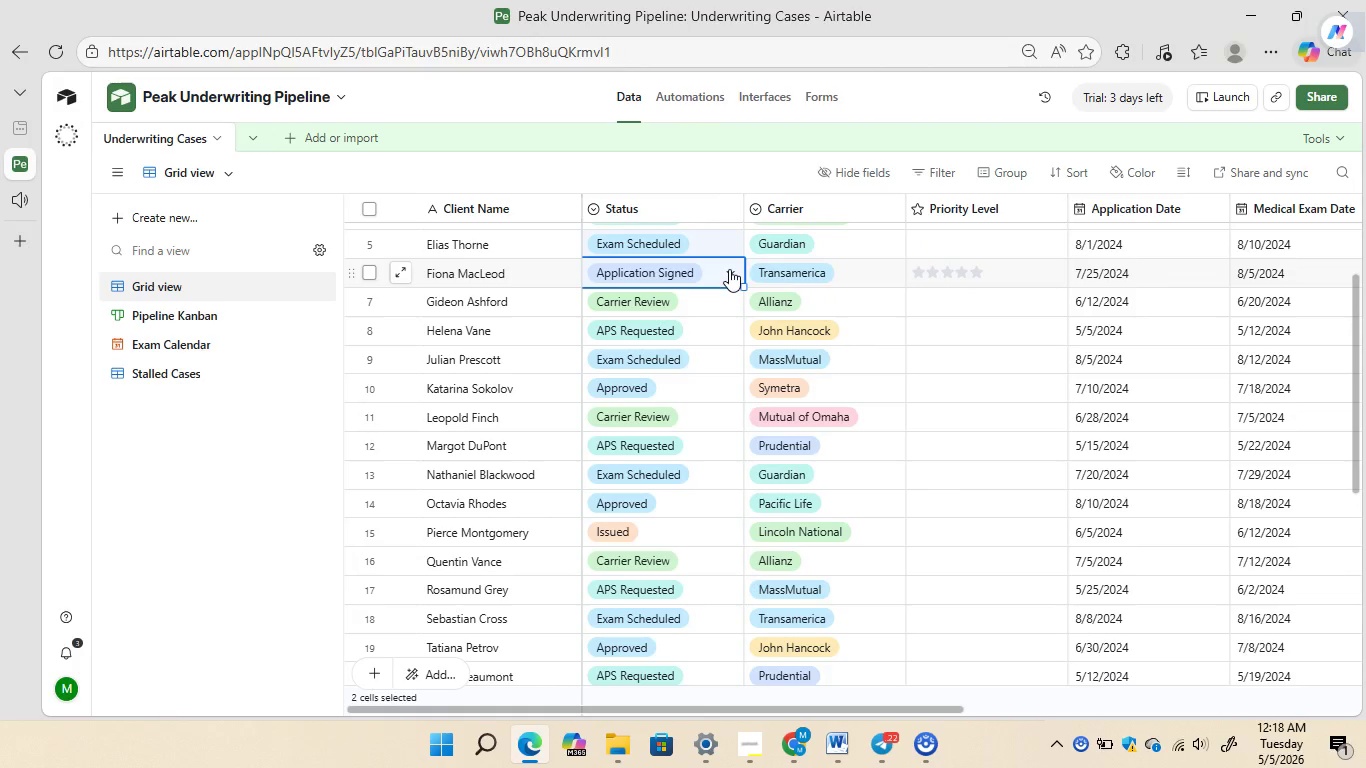 
left_click([729, 269])
 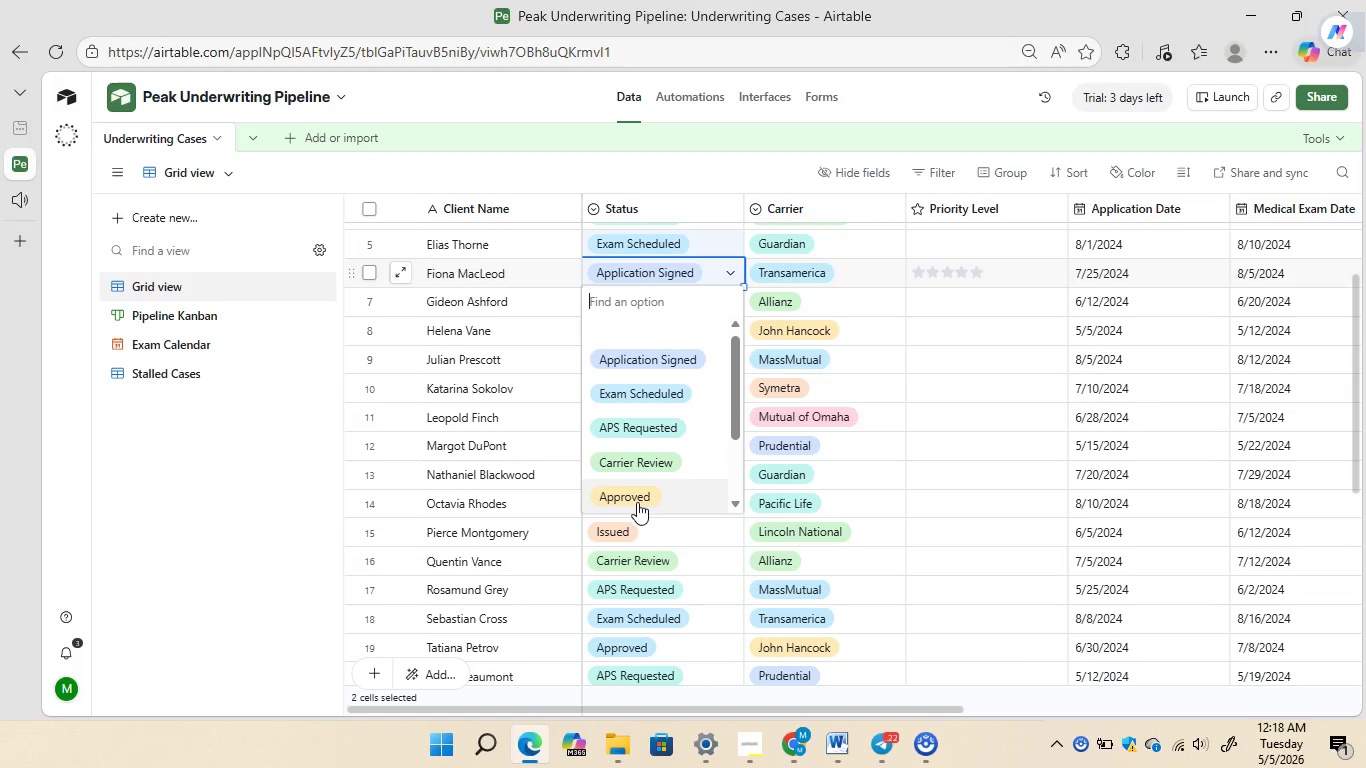 
left_click([637, 502])
 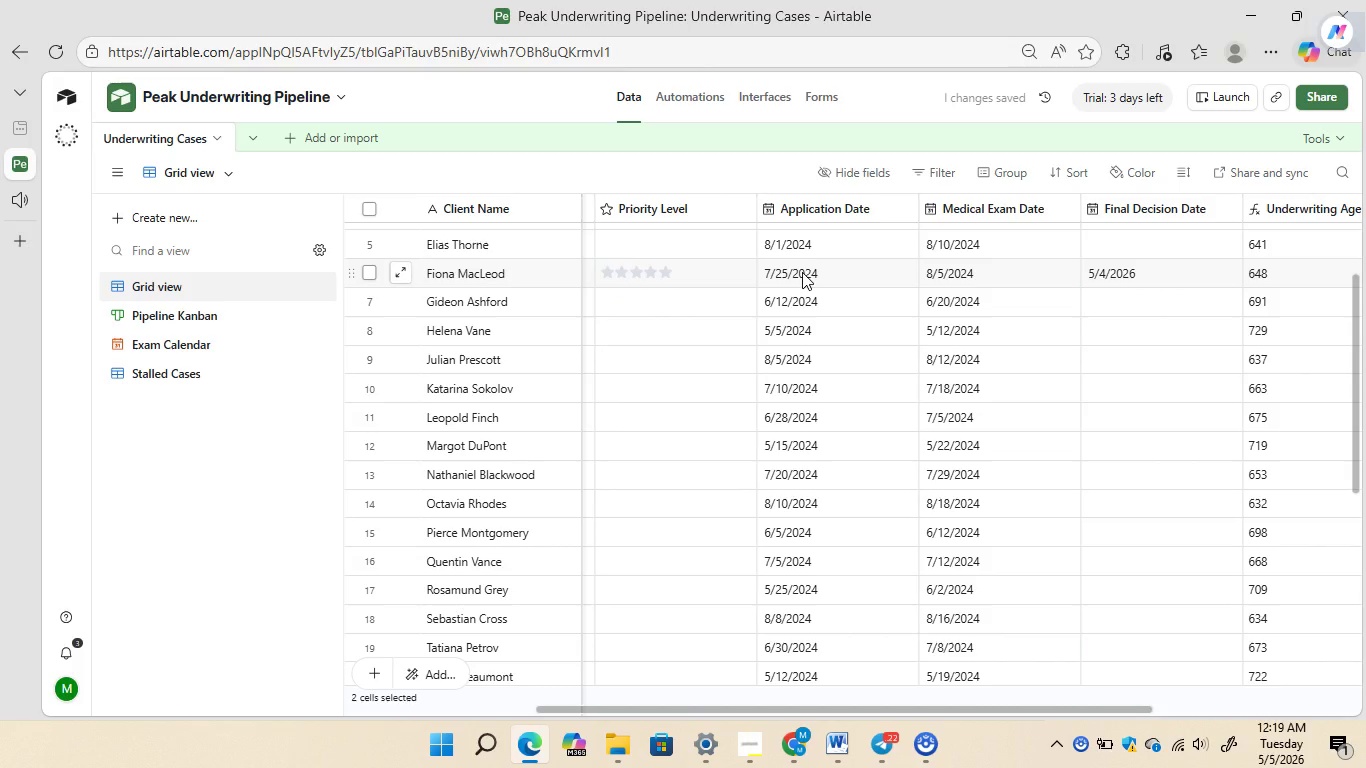 
wait(10.98)
 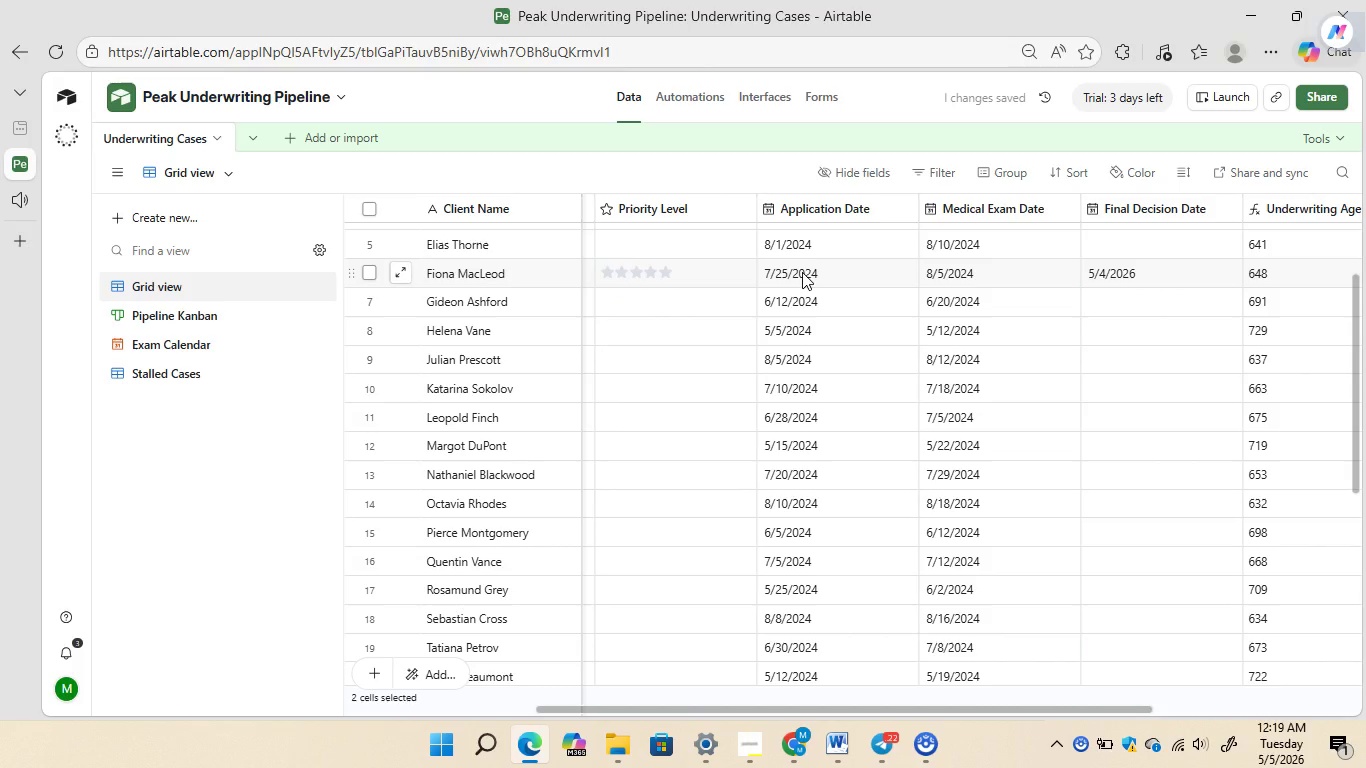 
left_click([694, 96])
 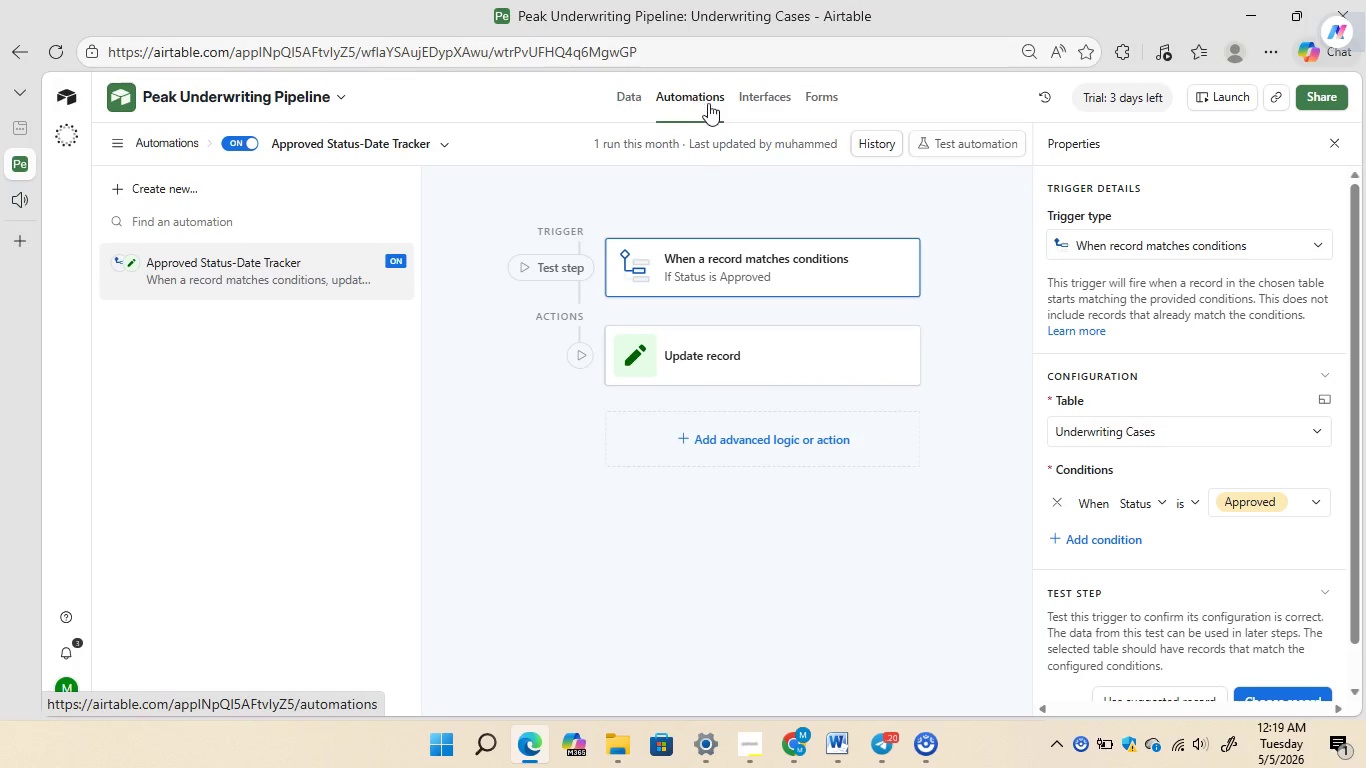 
left_click([767, 271])
 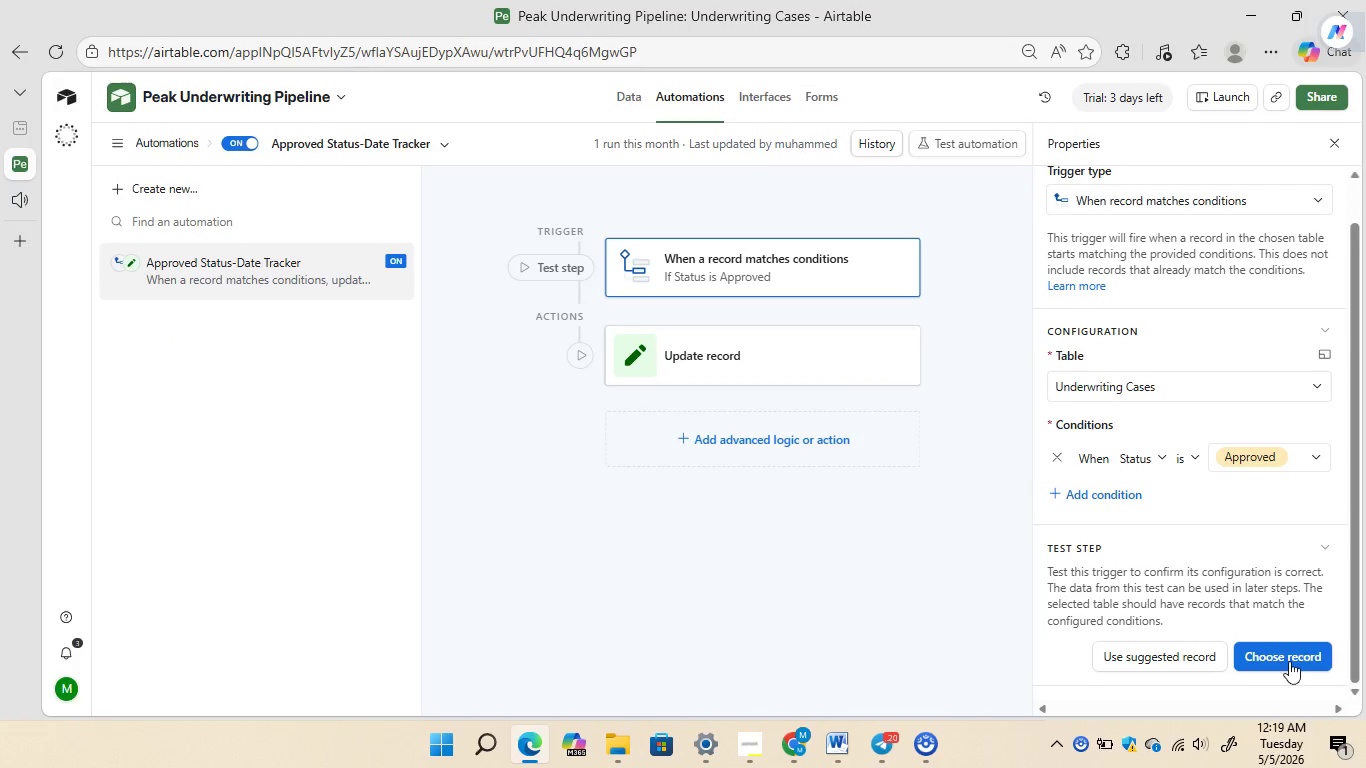 
left_click([1286, 657])
 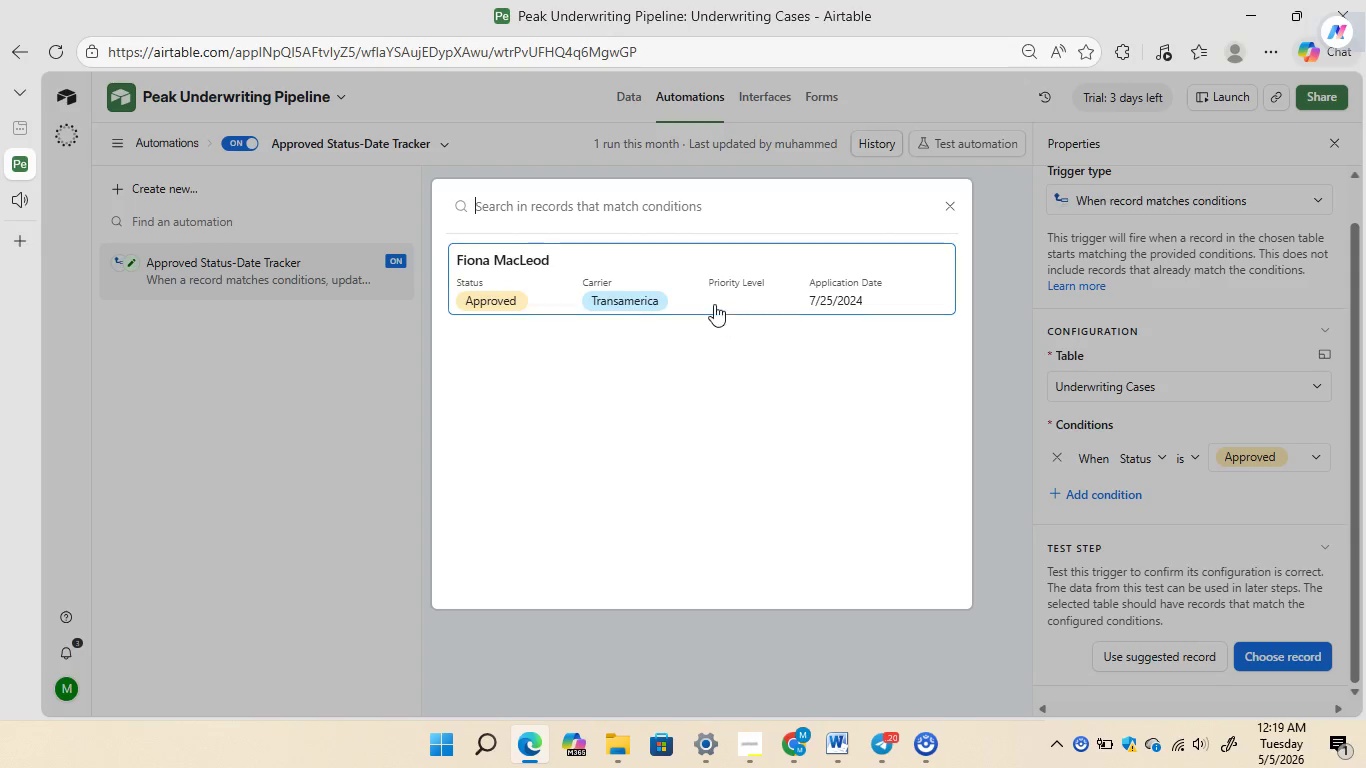 
left_click([713, 302])
 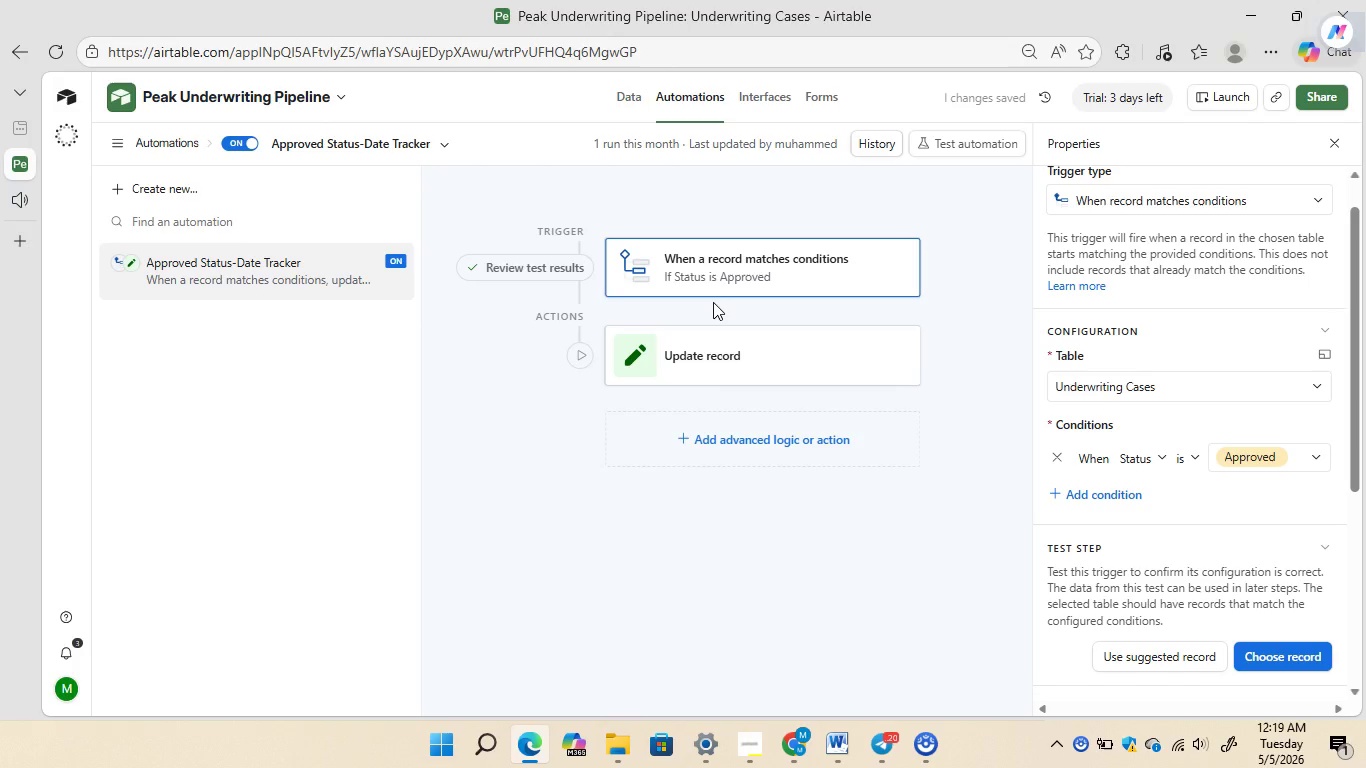 
left_click([749, 360])
 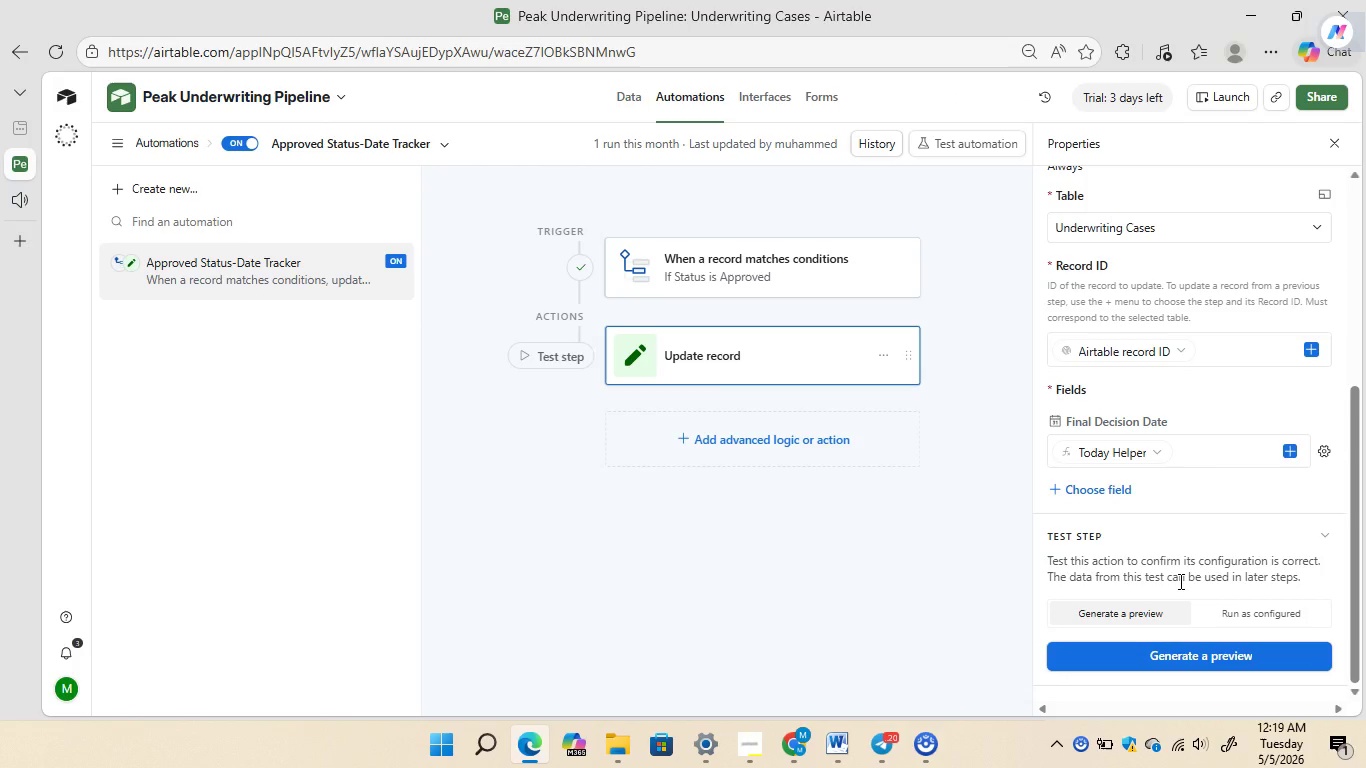 
left_click([1204, 659])
 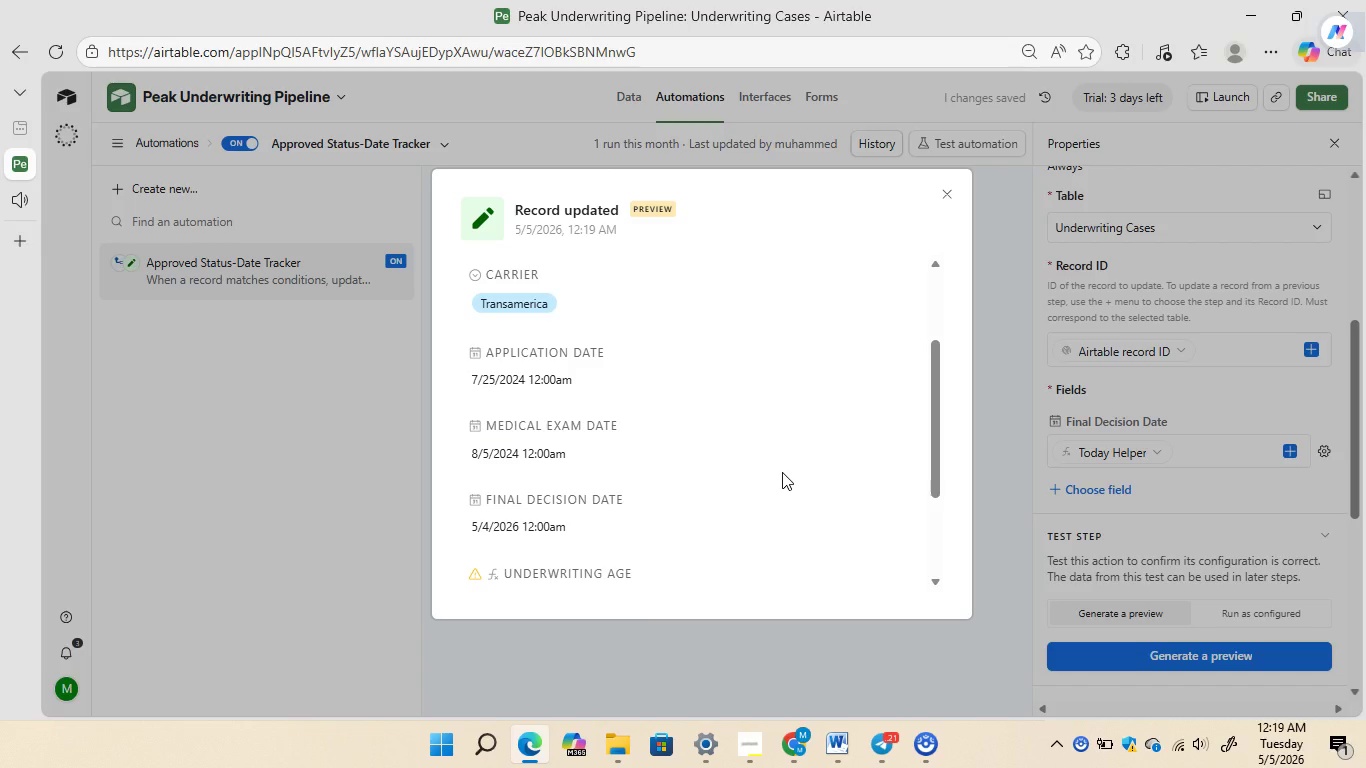 
wait(7.19)
 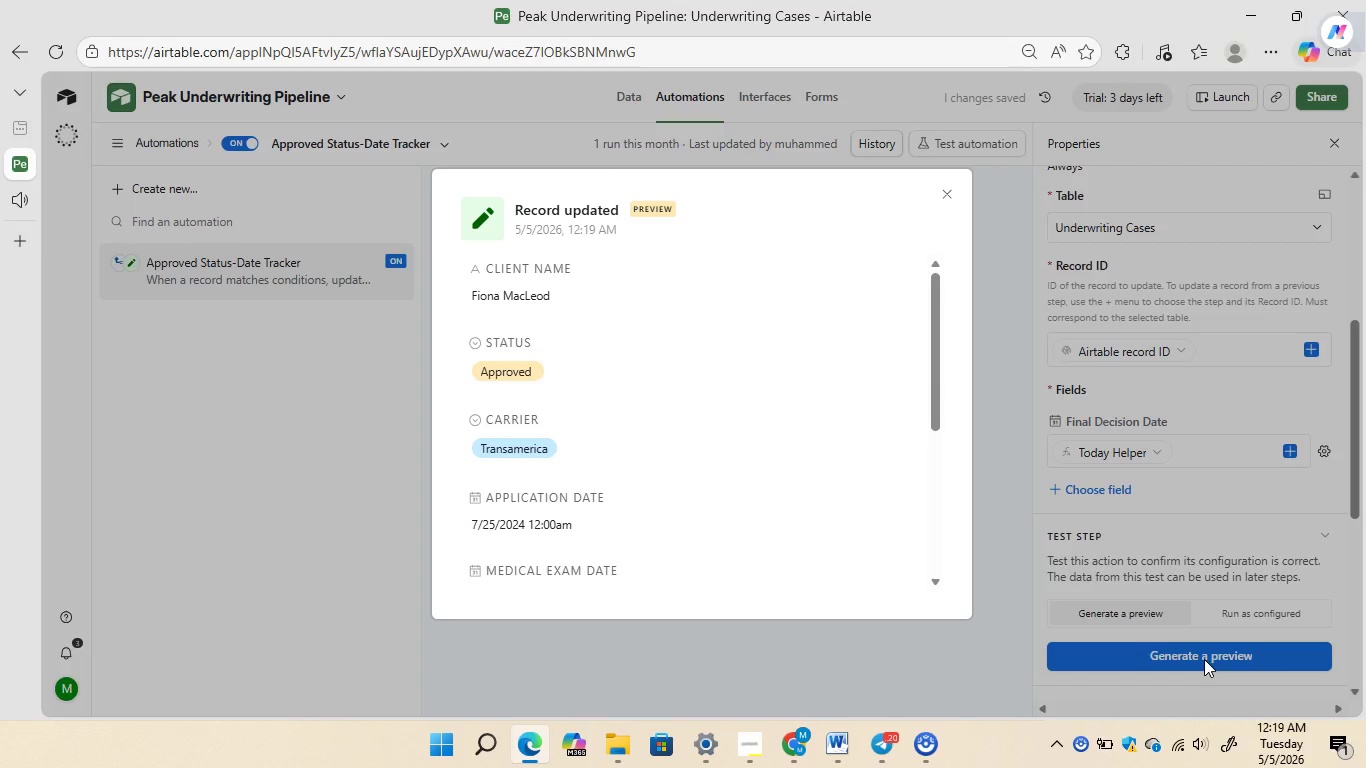 
double_click([505, 533])
 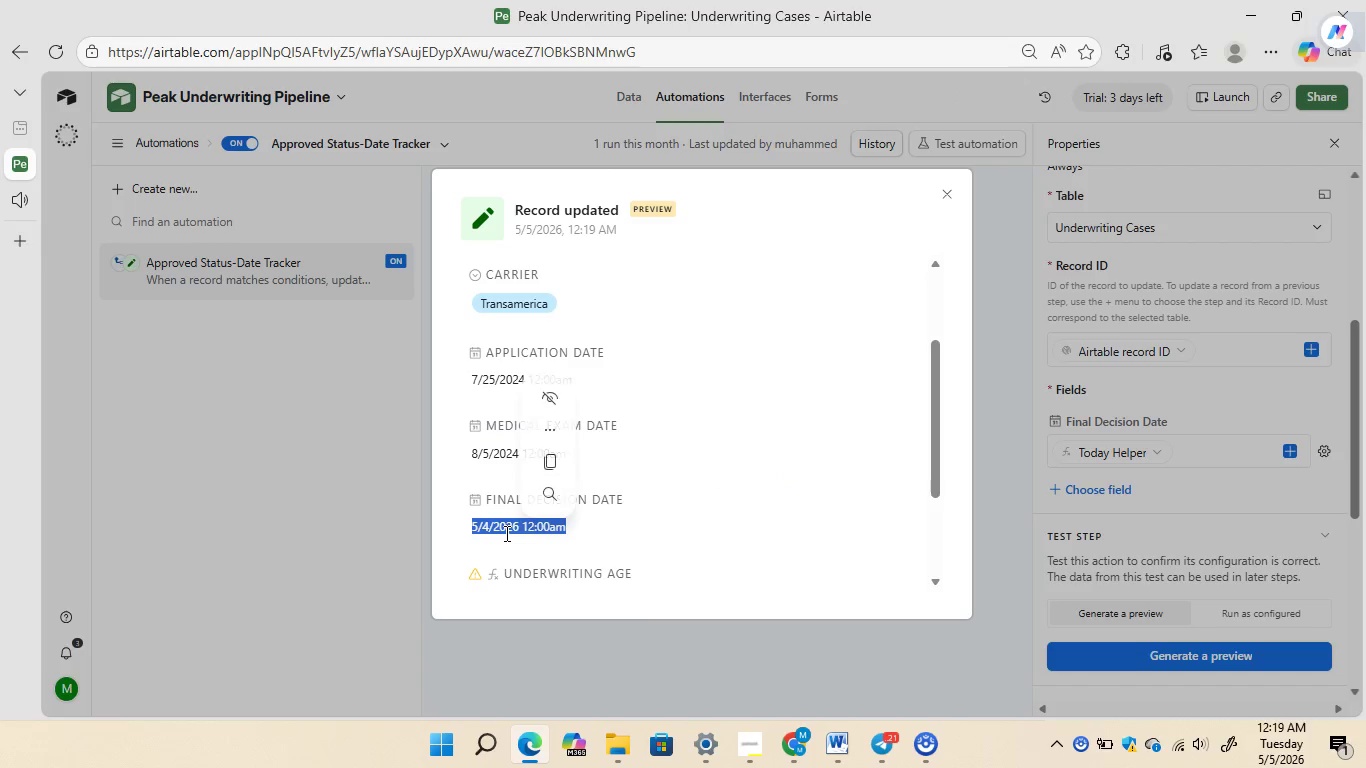 
triple_click([505, 533])
 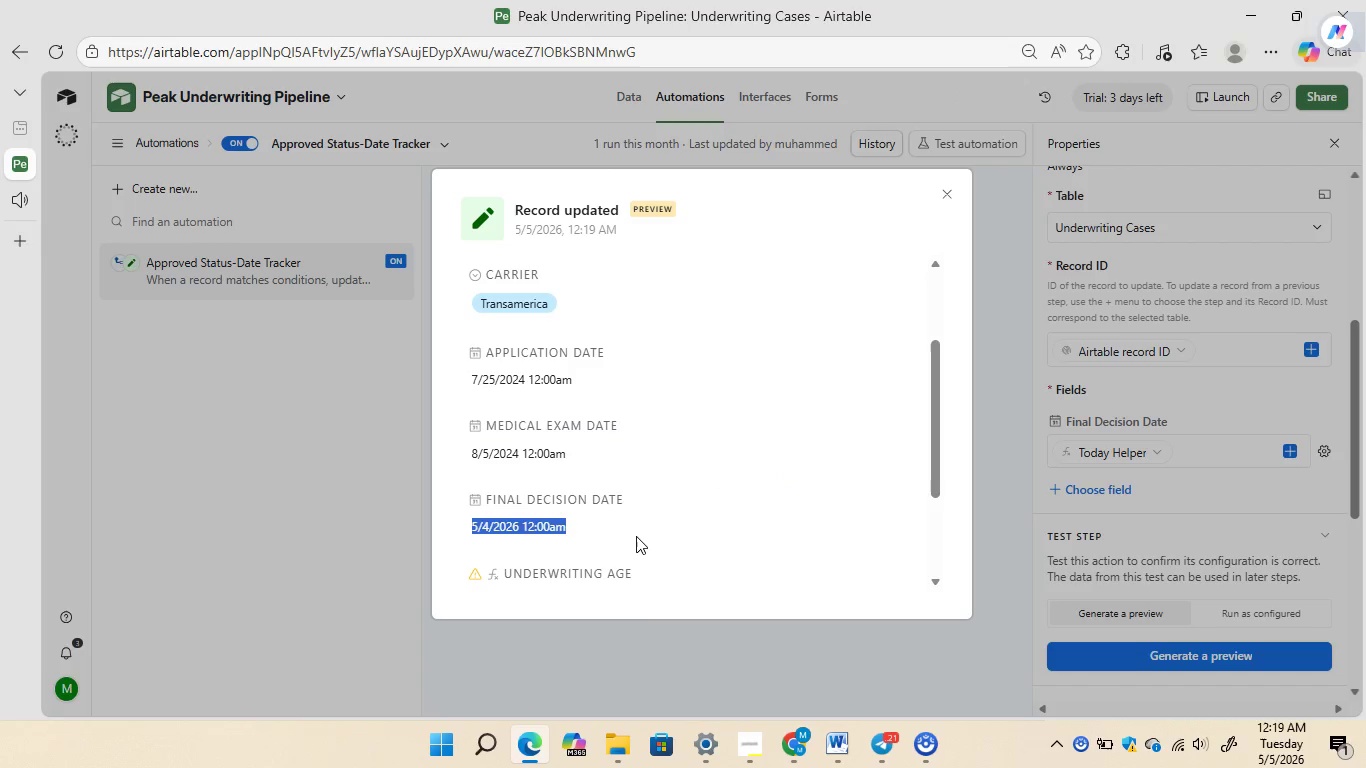 
left_click([636, 536])
 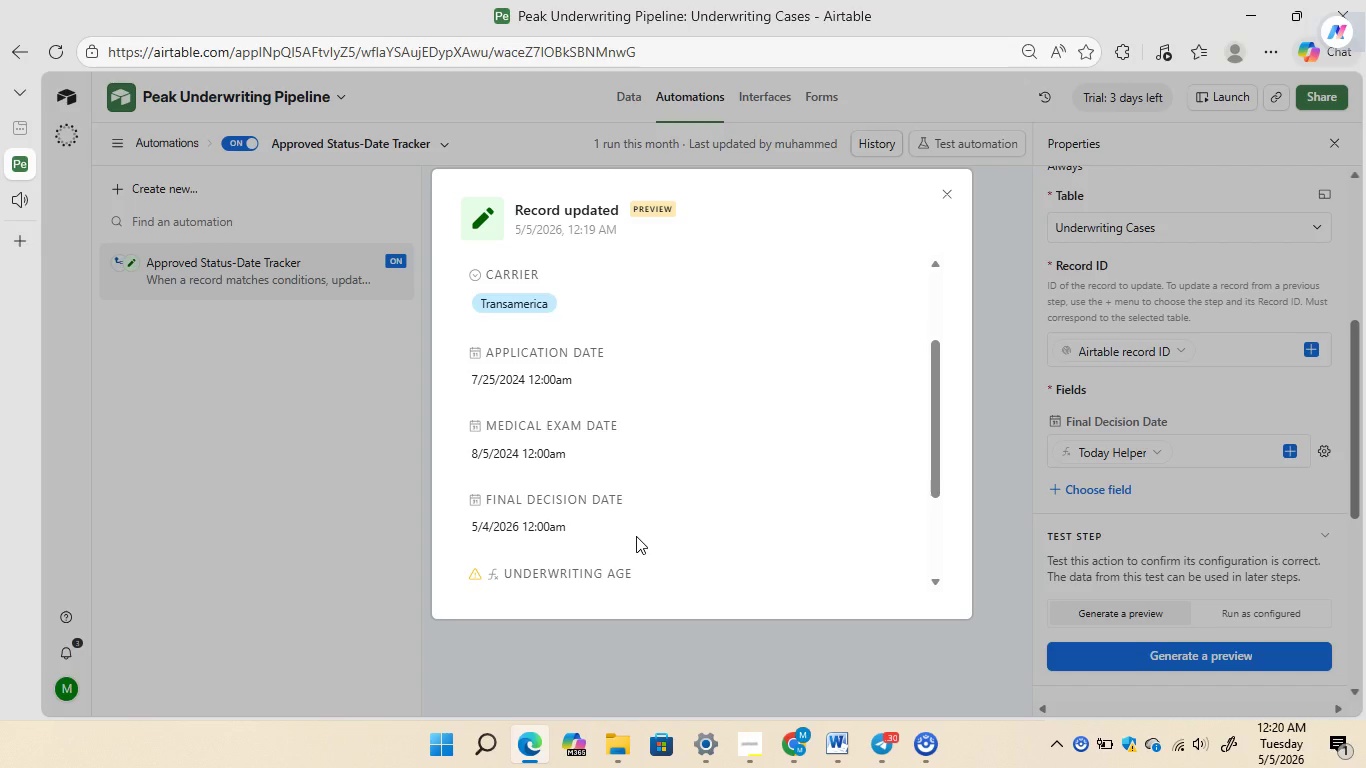 
wait(36.25)
 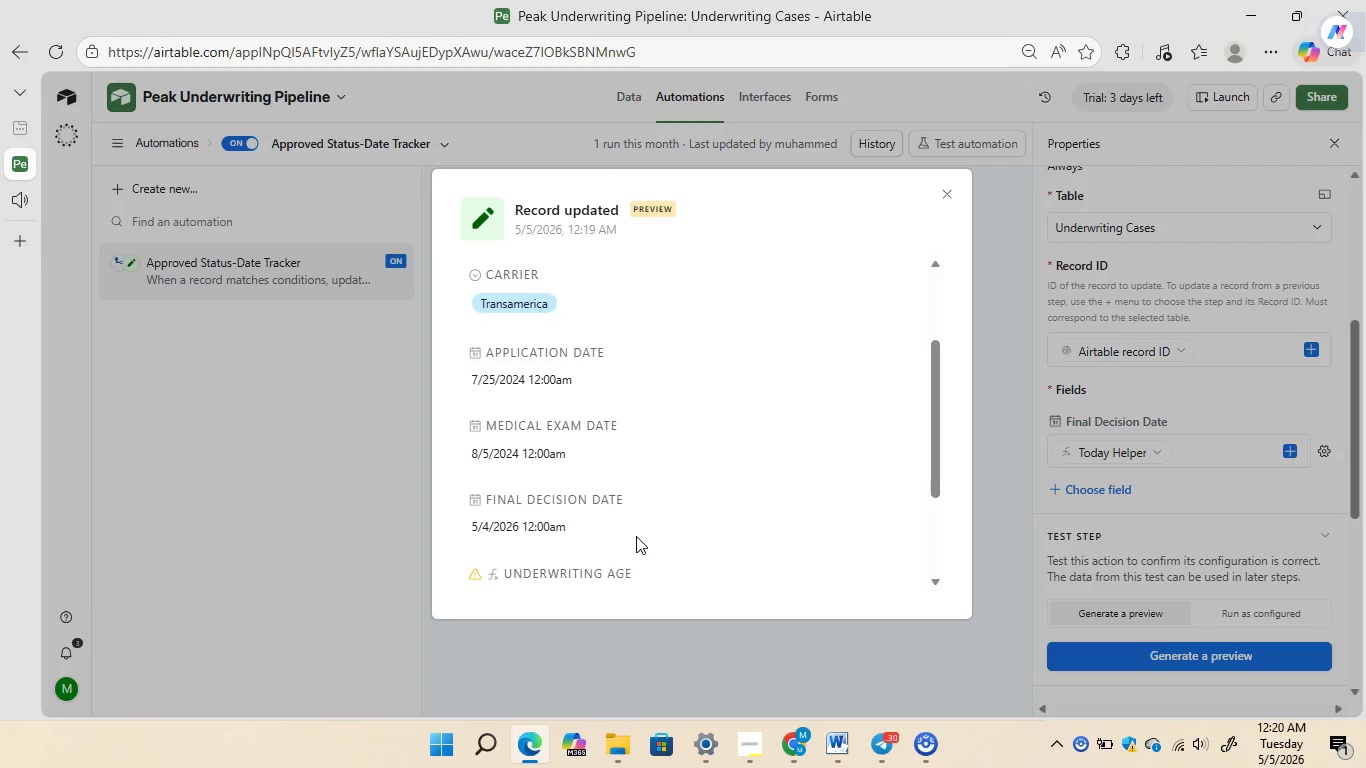 
left_click([942, 195])
 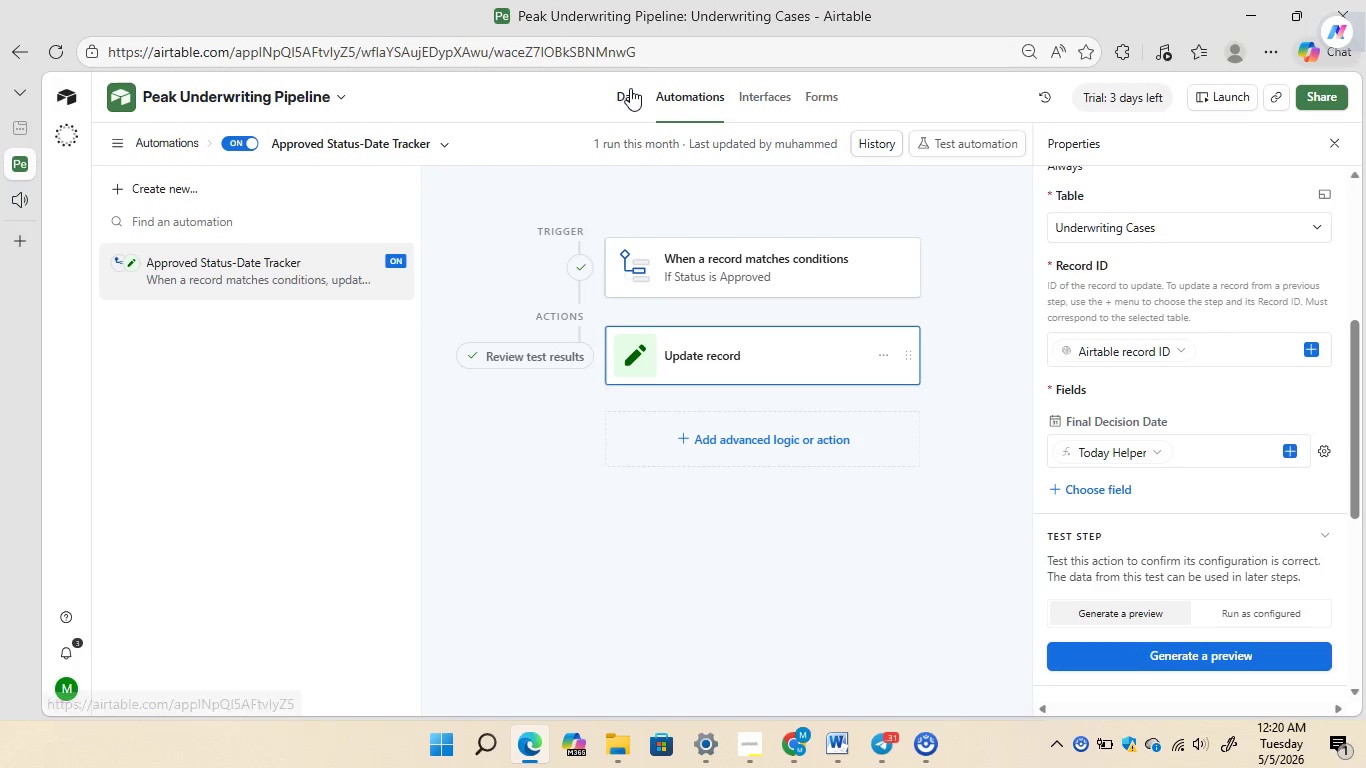 
left_click([630, 88])
 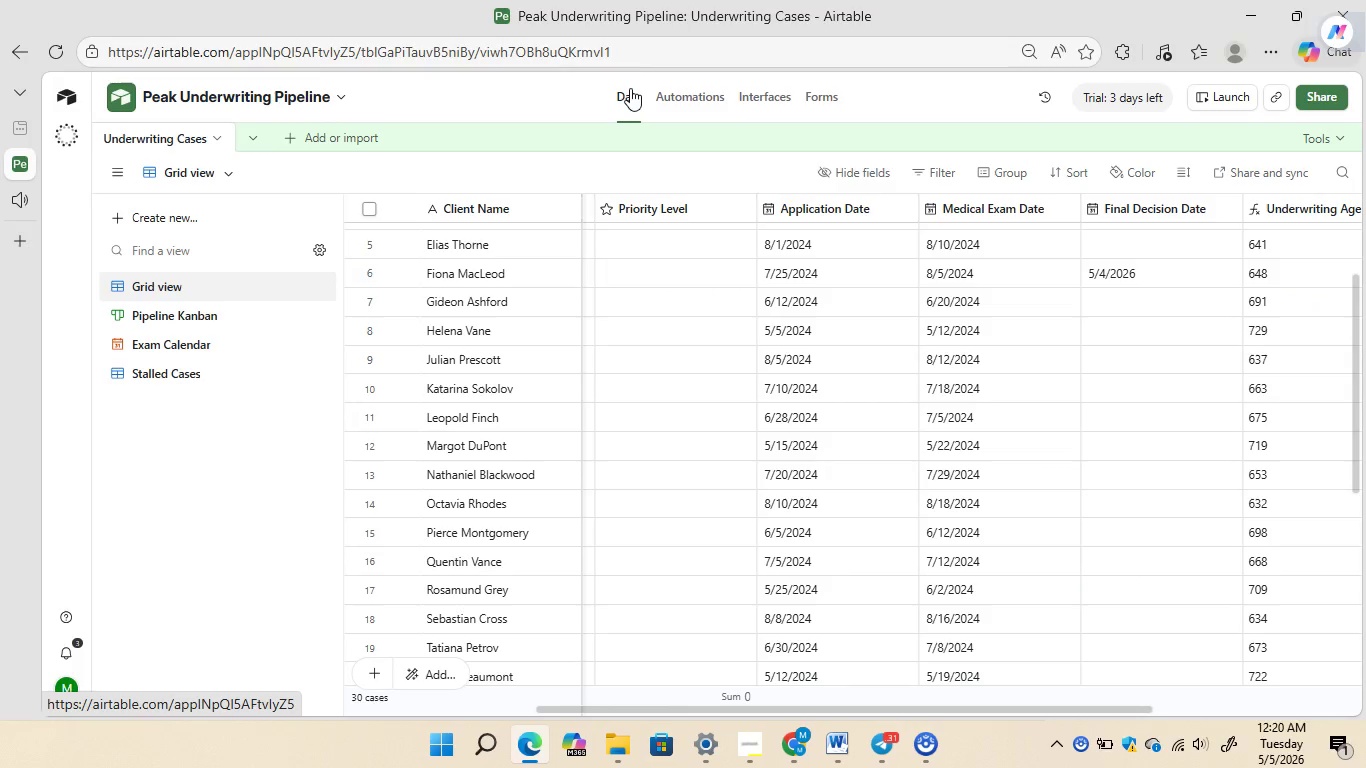 
mouse_move([613, 413])
 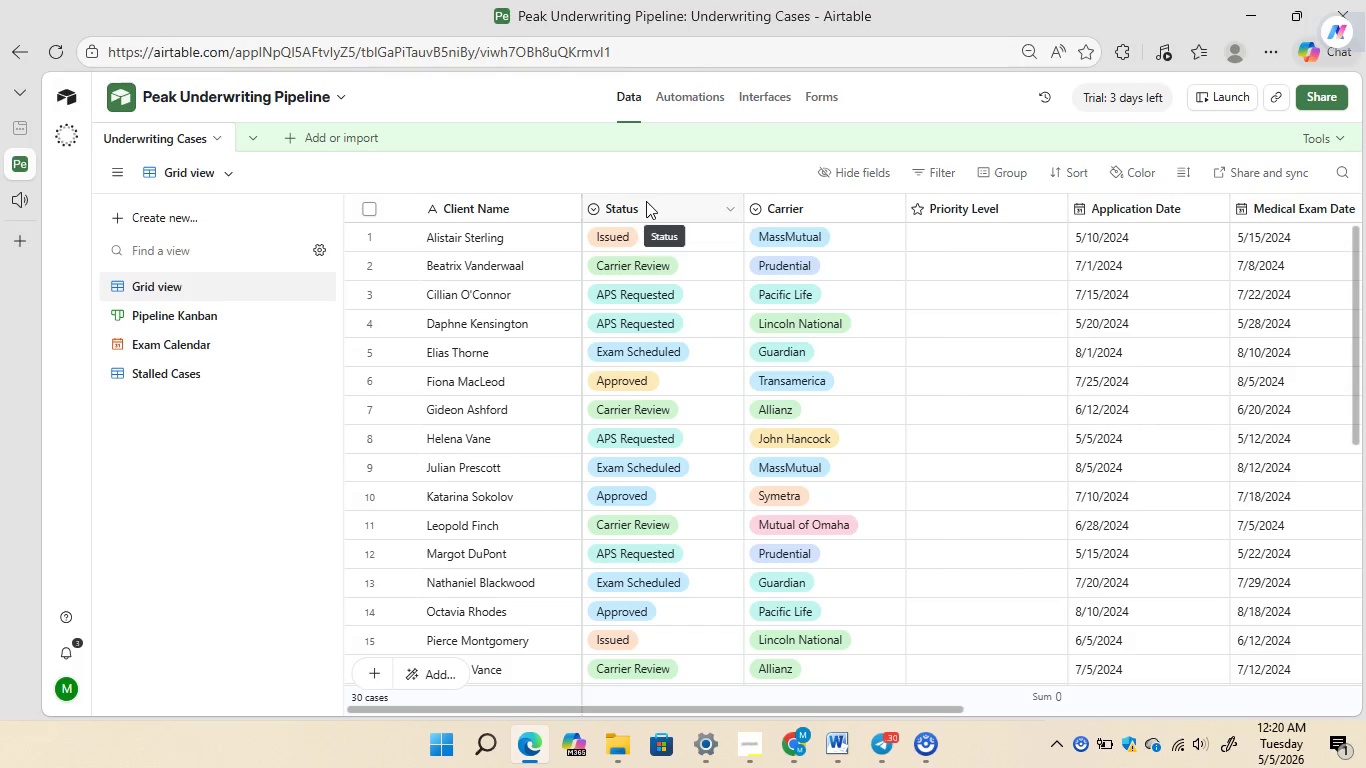 
left_click([646, 201])
 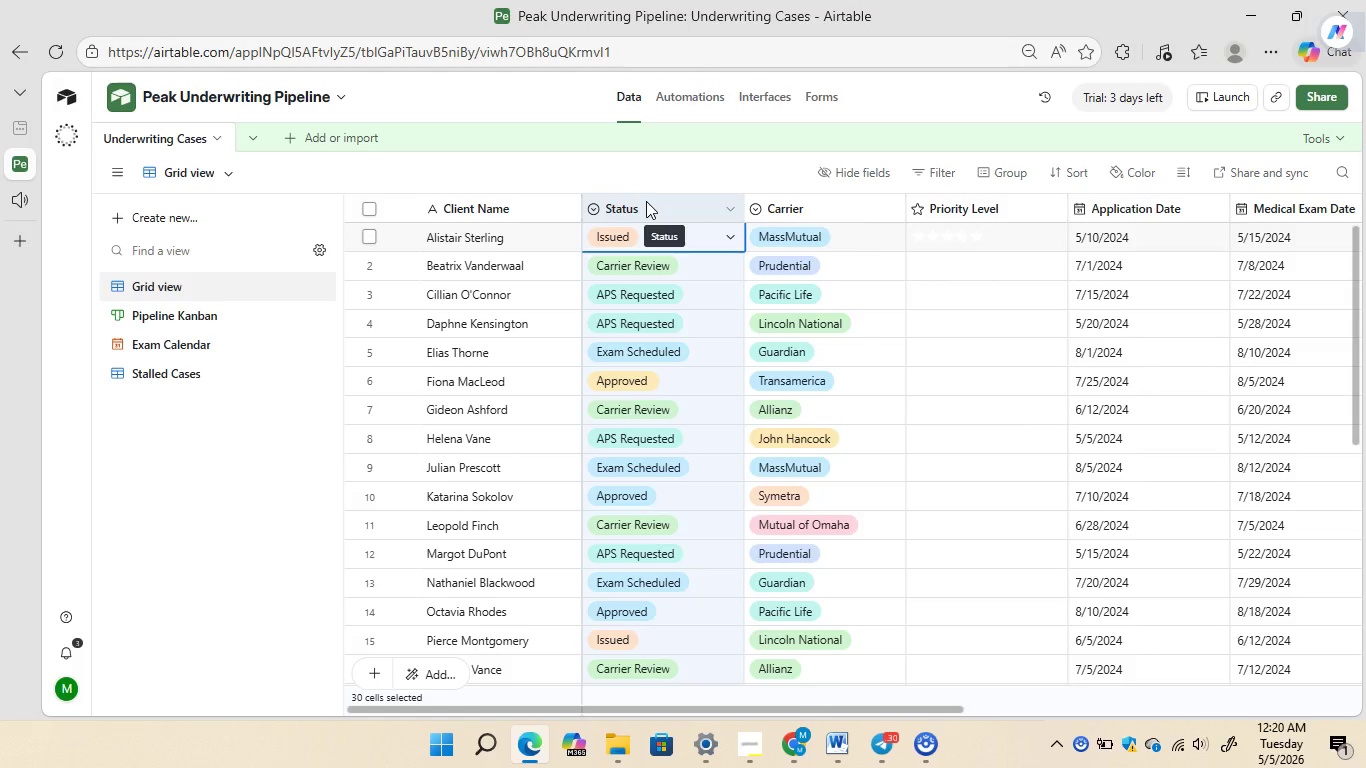 
right_click([646, 201])
 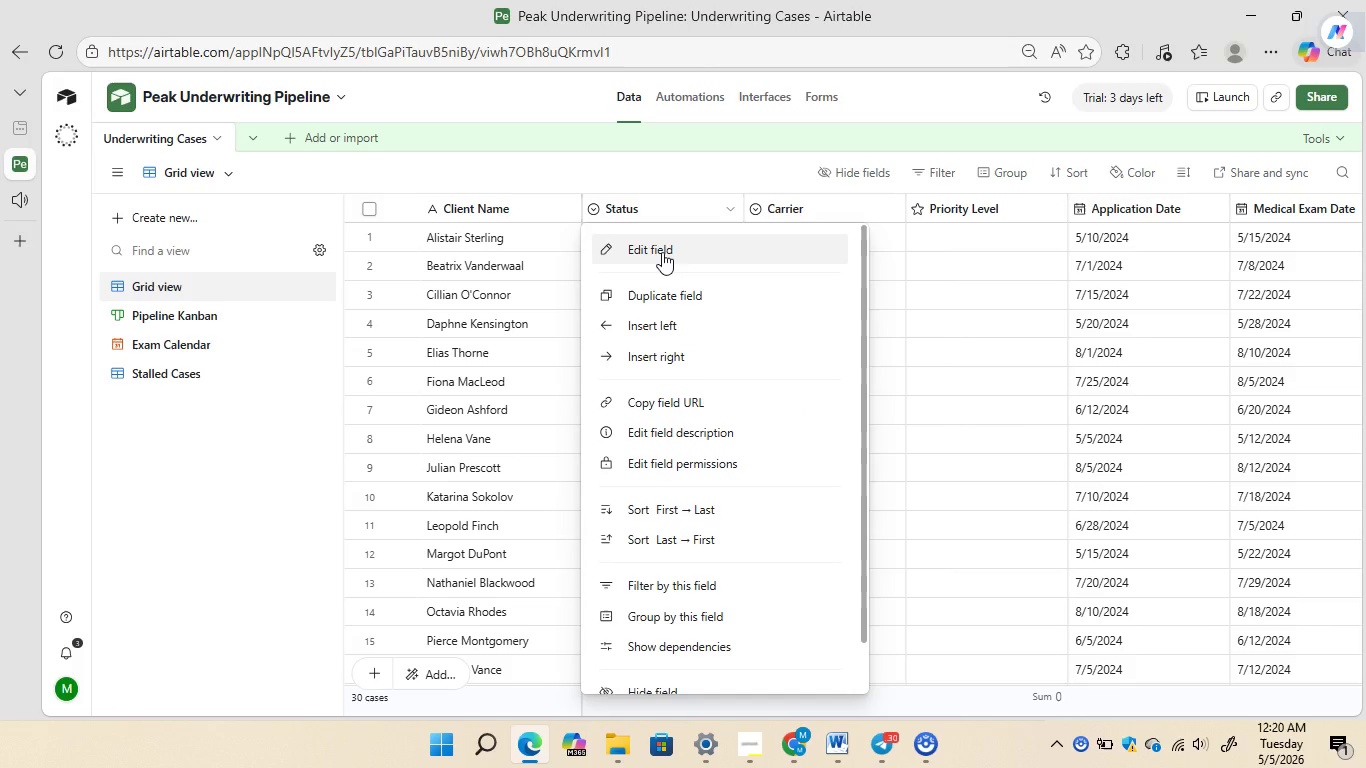 
left_click([662, 252])
 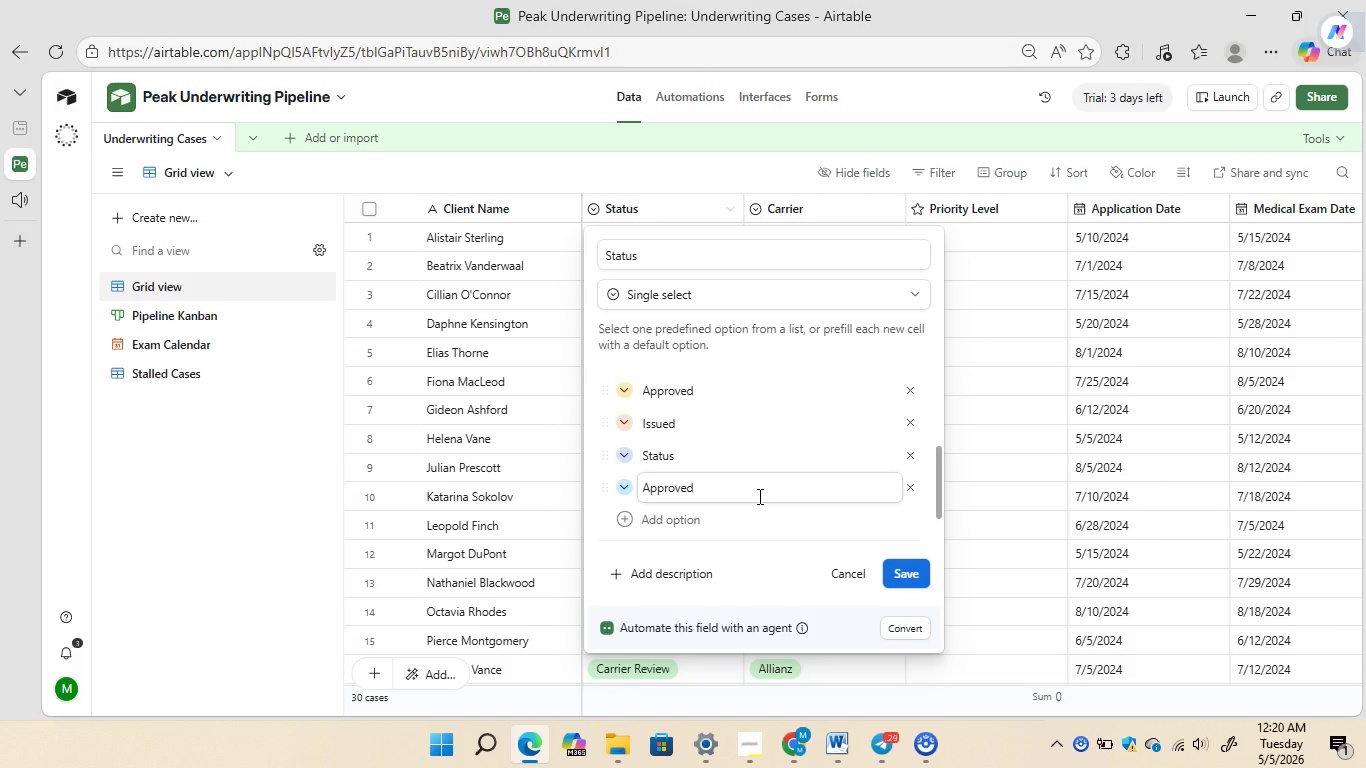 
wait(11.78)
 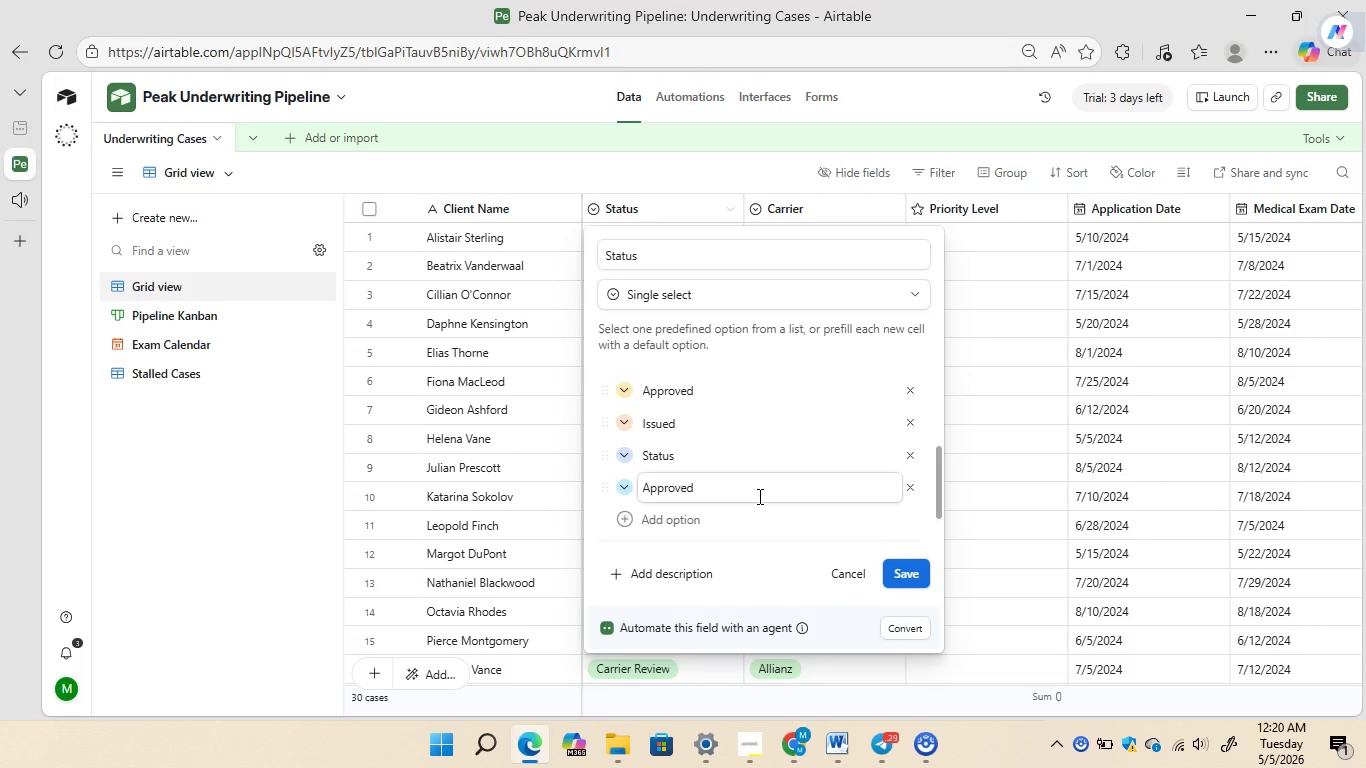 
left_click([913, 494])
 